 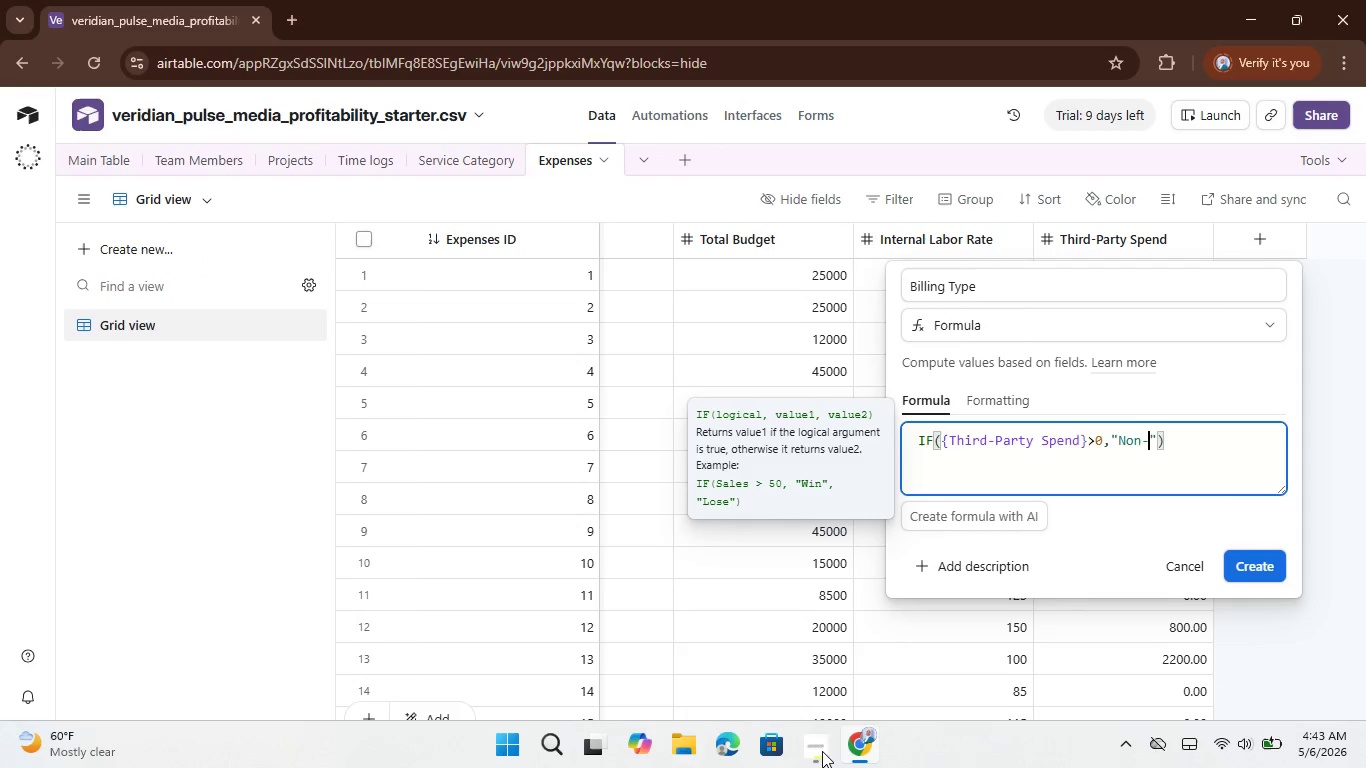 
type(Bi)
key(Backspace)
key(Backspace)
key(Backspace)
key(Backspace)
key(Backspace)
key(Backspace)
type(Billable)
 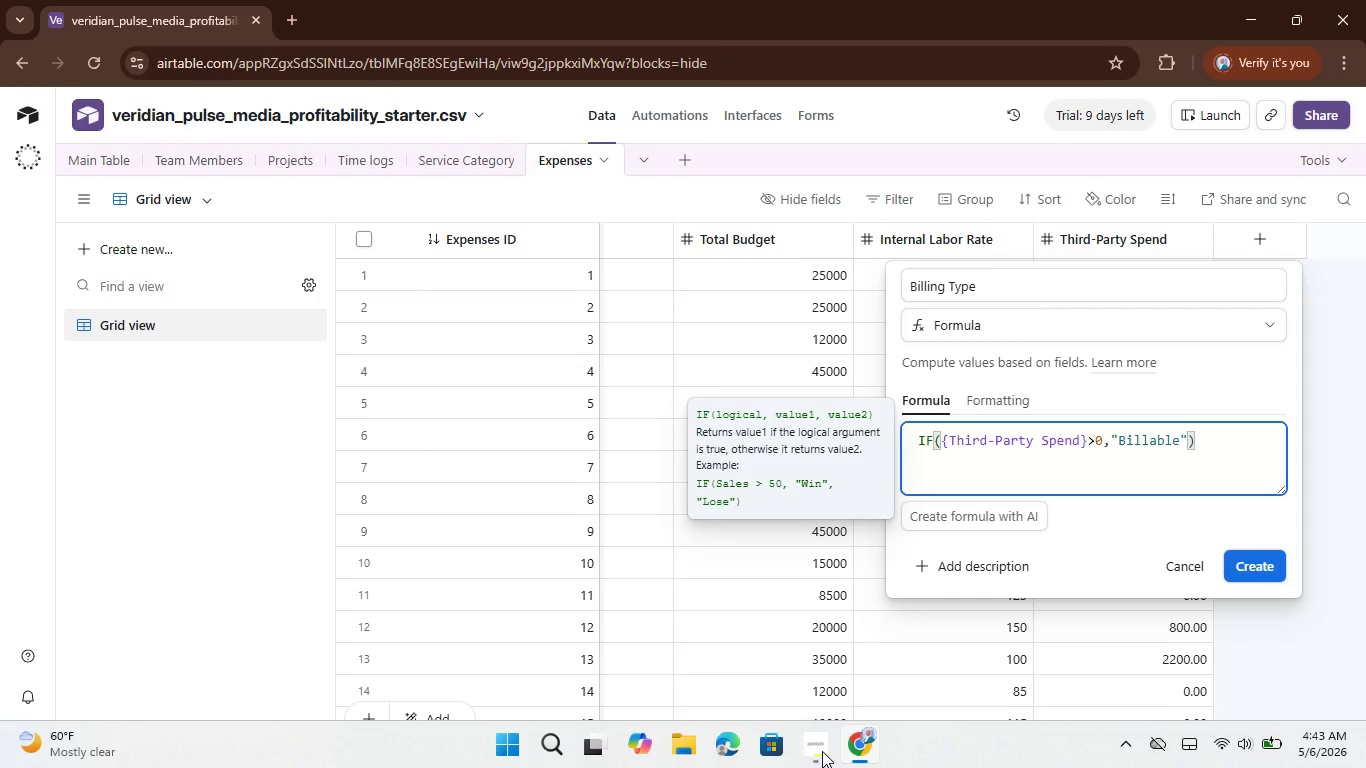 
key(ArrowRight)
 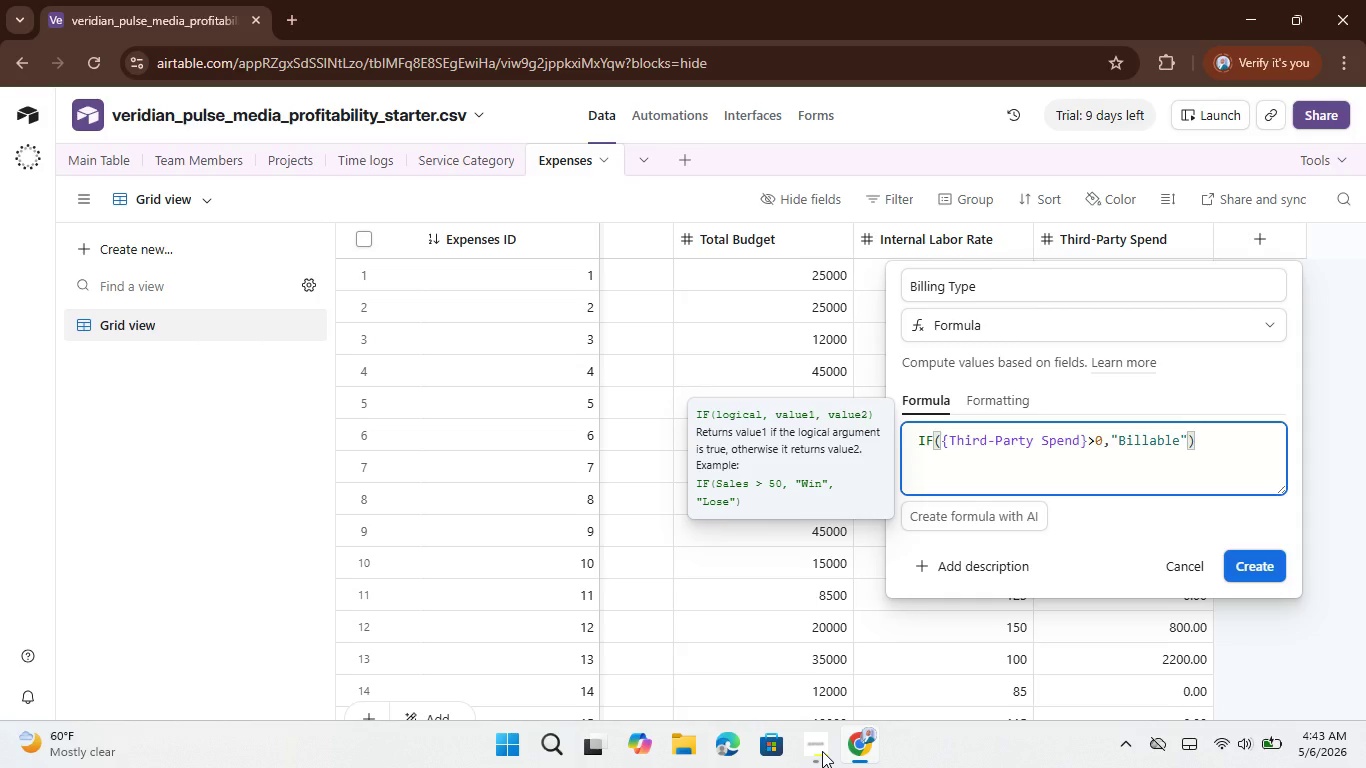 
key(Comma)
 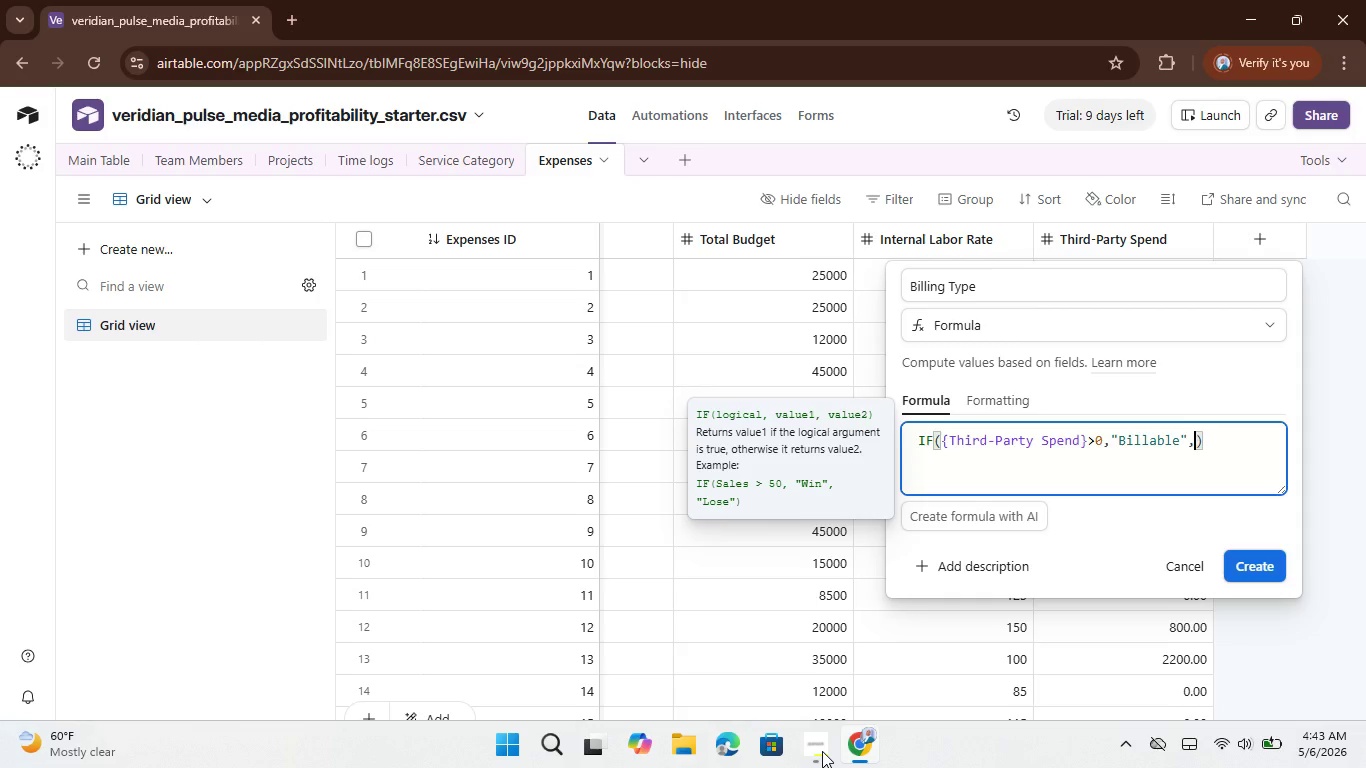 
key(Shift+Quote)
 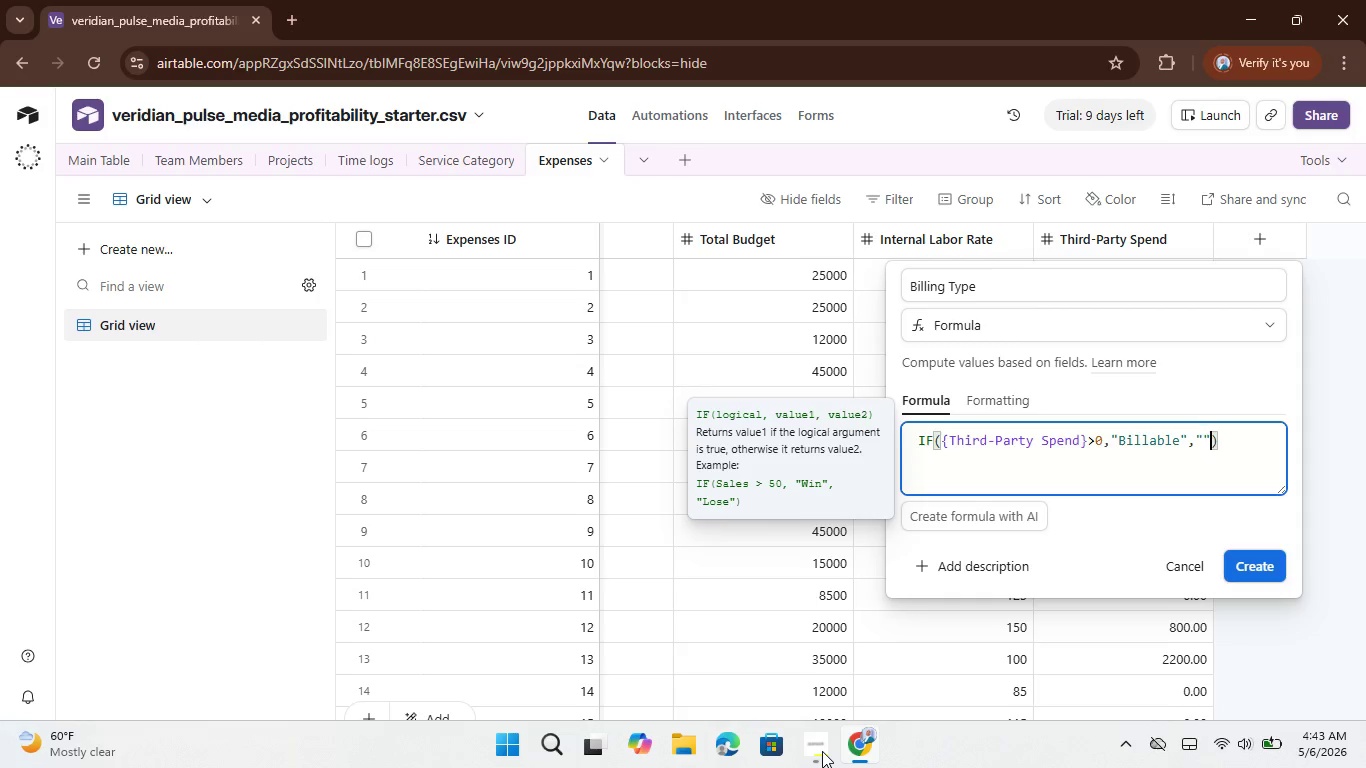 
key(Shift+Quote)
 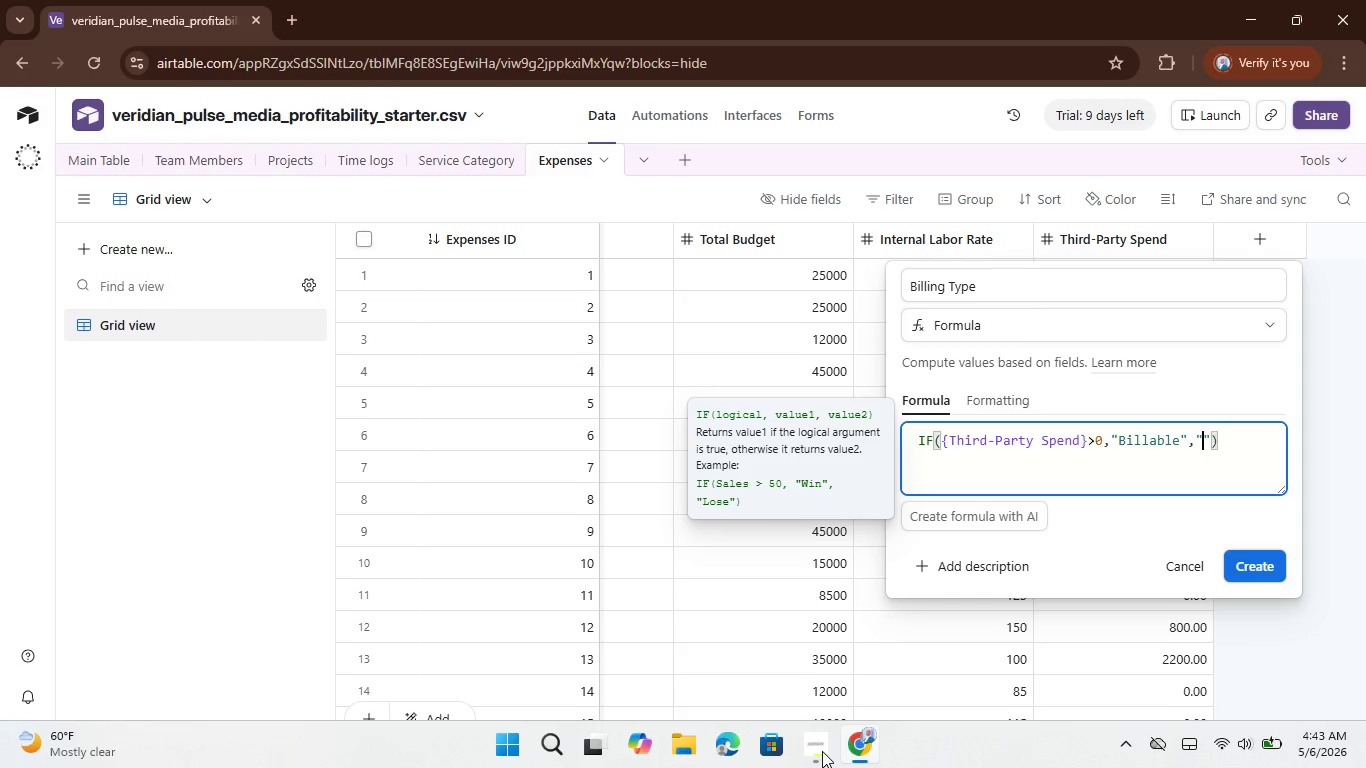 
key(ArrowLeft)
 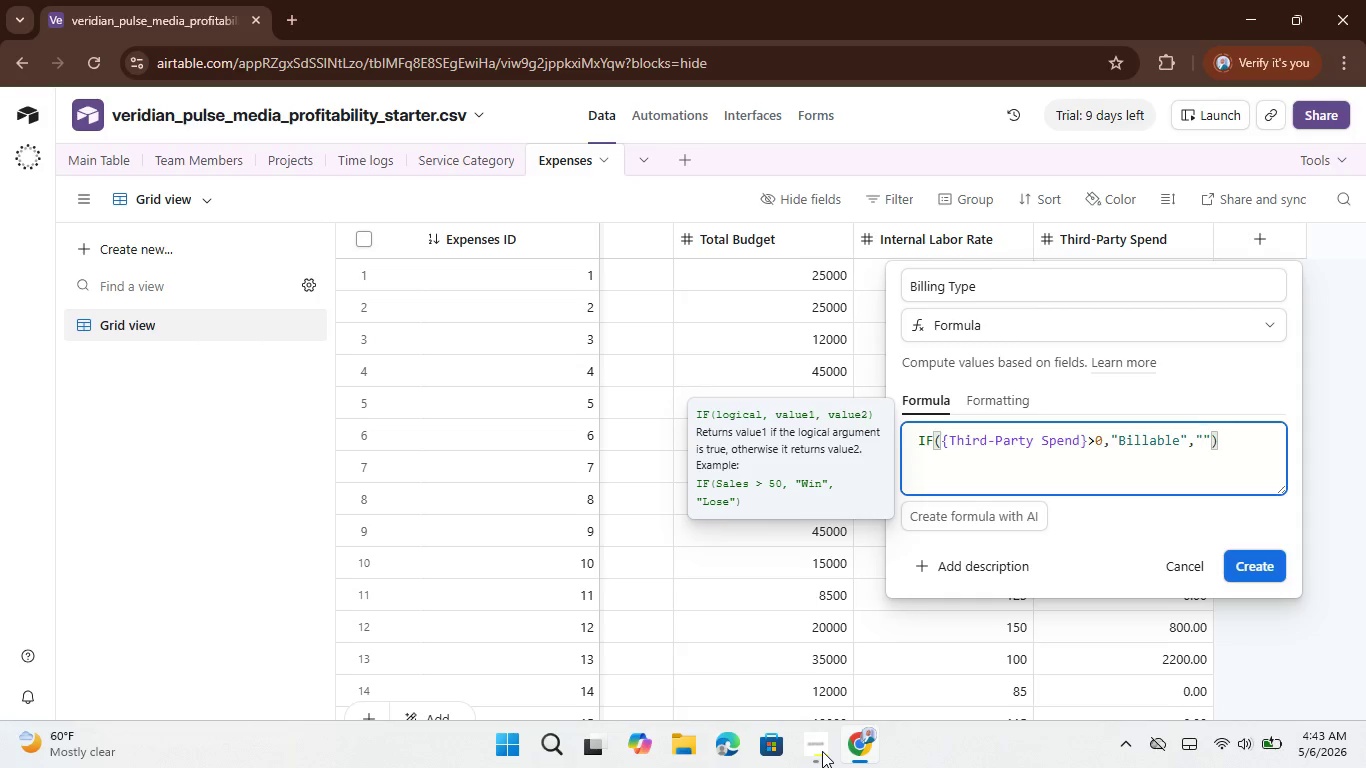 
type(Non-Billable)
 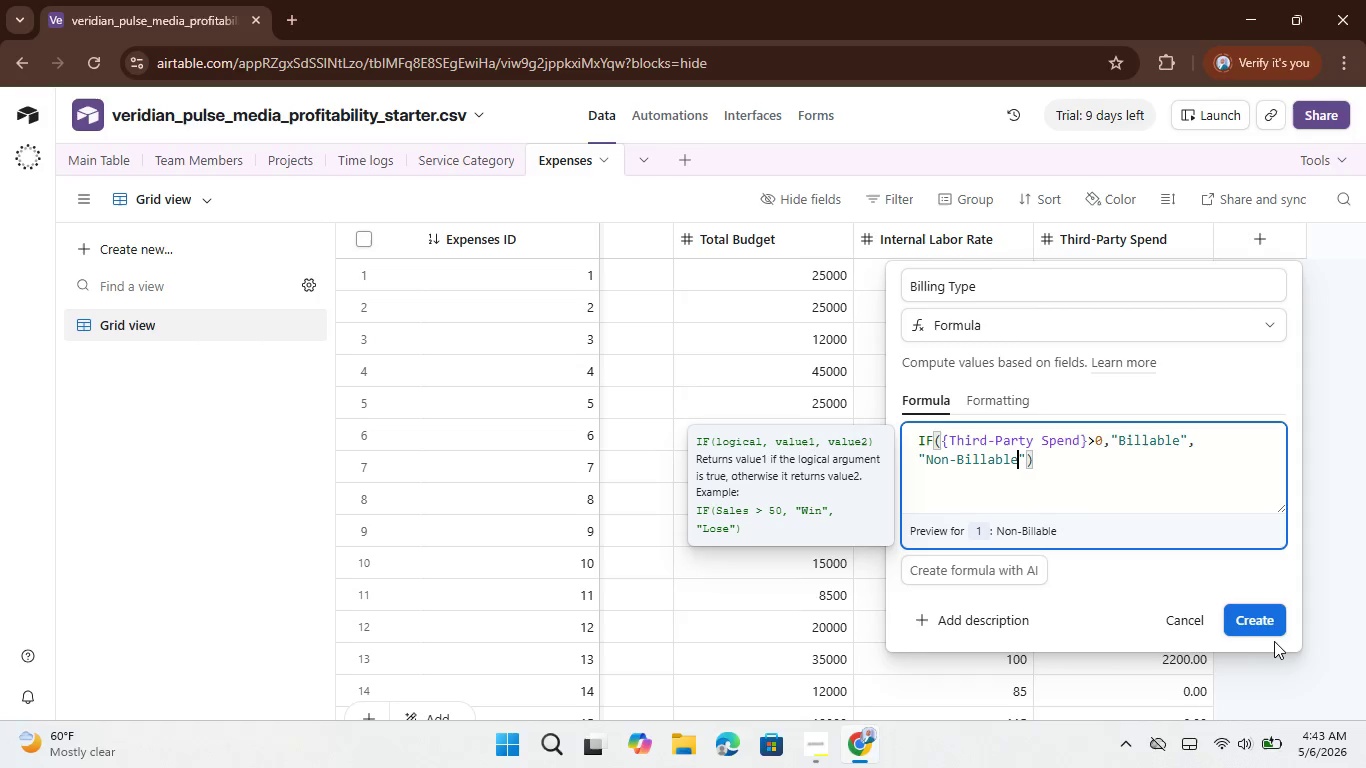 
left_click([1253, 626])
 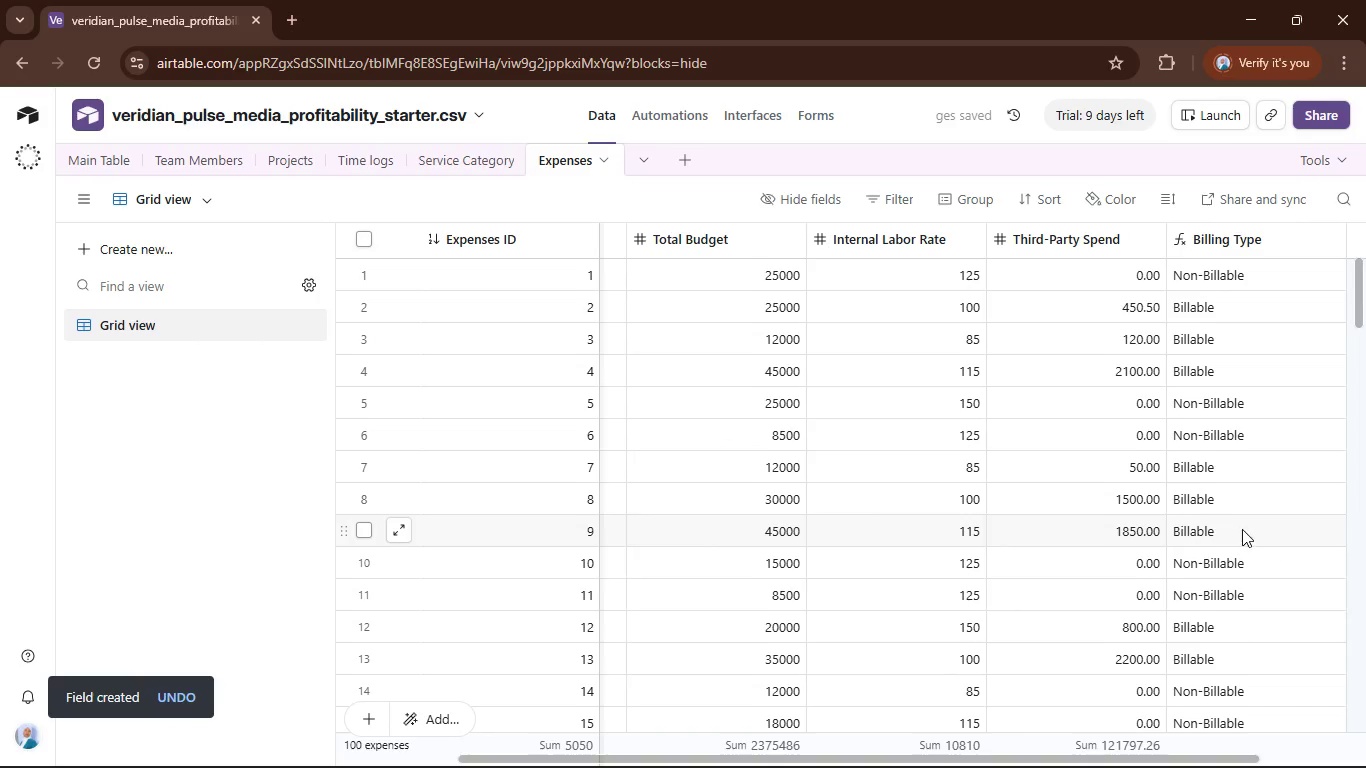 
scroll: coordinate [1242, 529], scroll_direction: up, amount: 5.0
 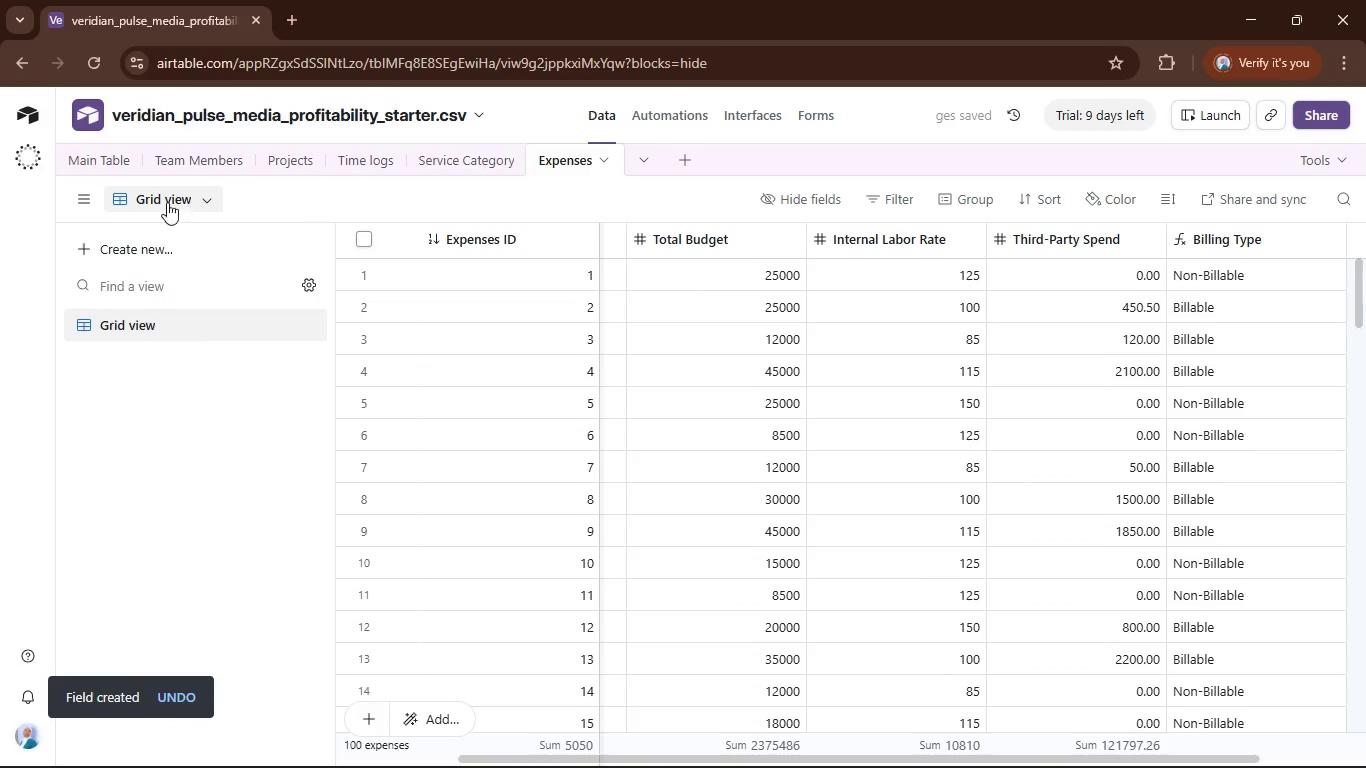 
left_click([123, 165])
 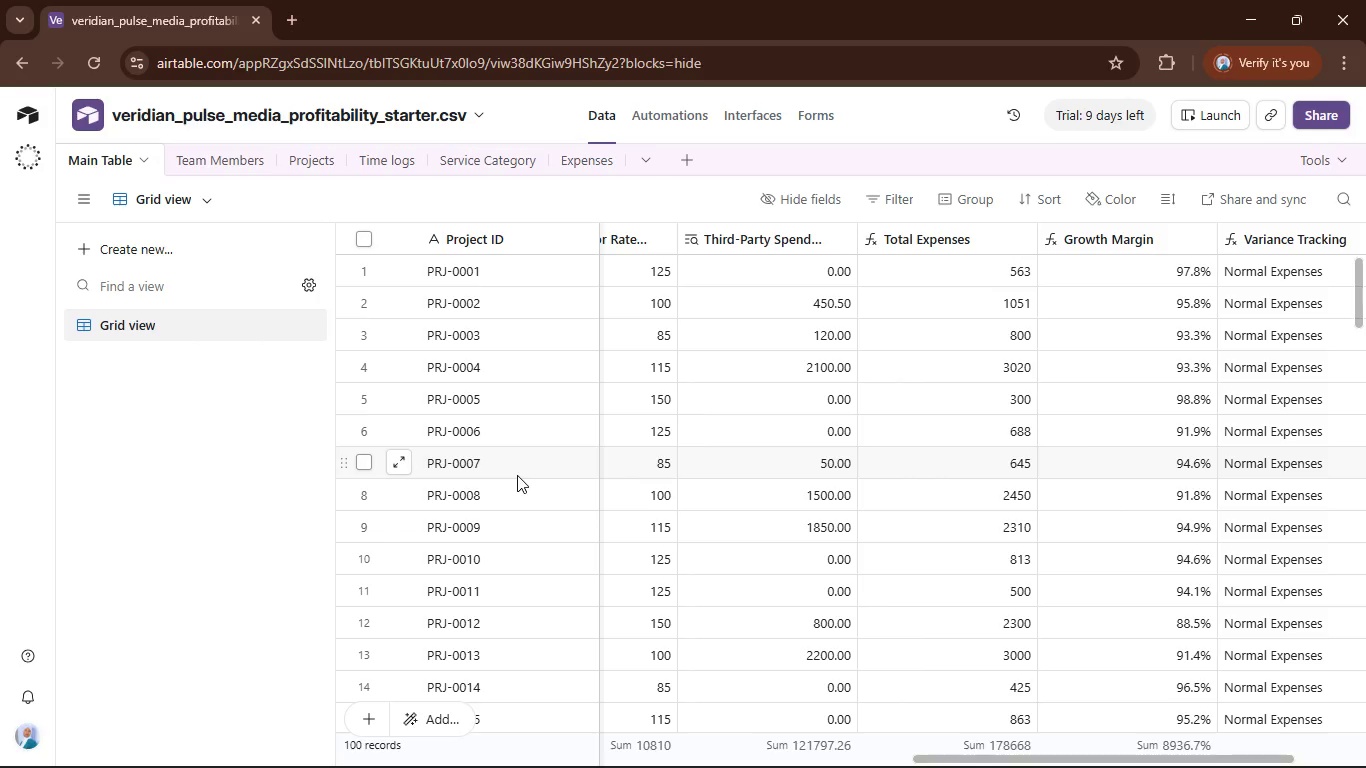 
wait(8.55)
 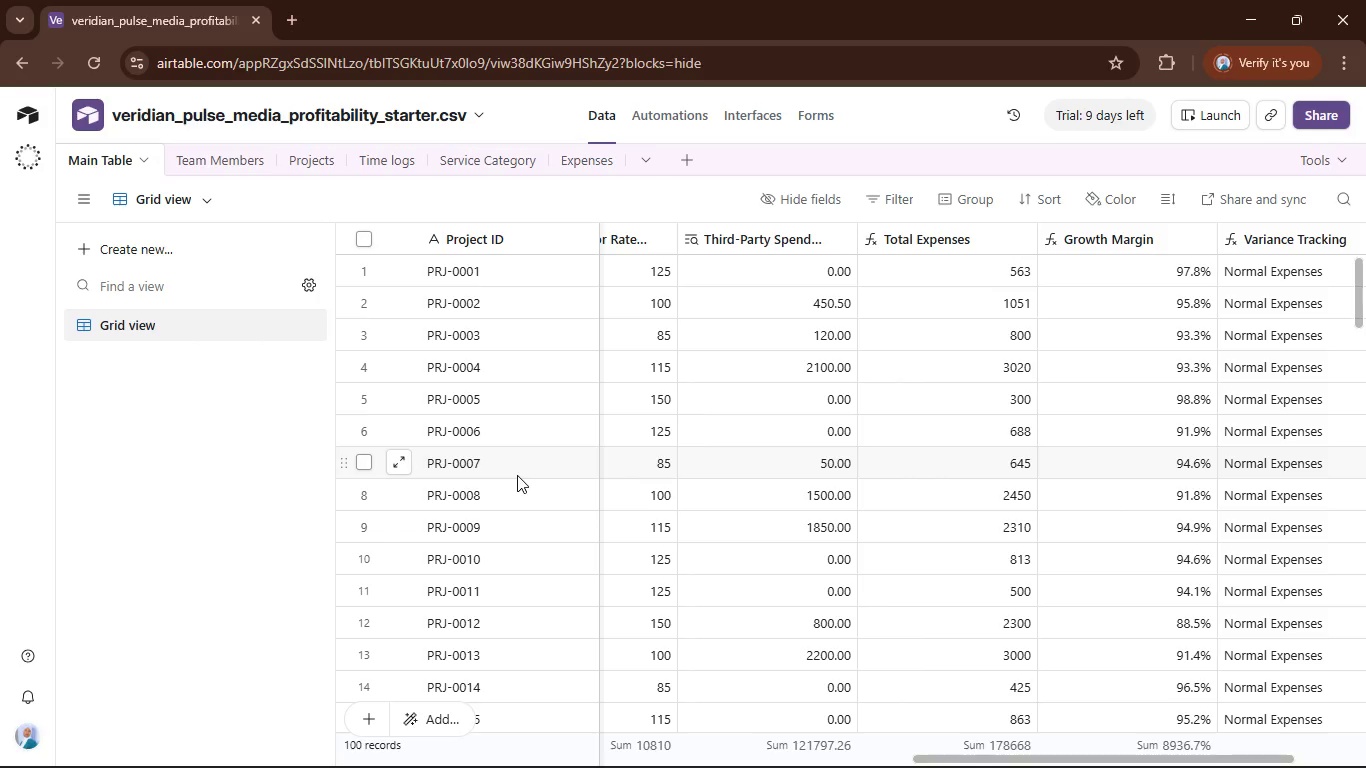 
left_click_drag(start_coordinate=[1138, 757], to_coordinate=[1340, 759])
 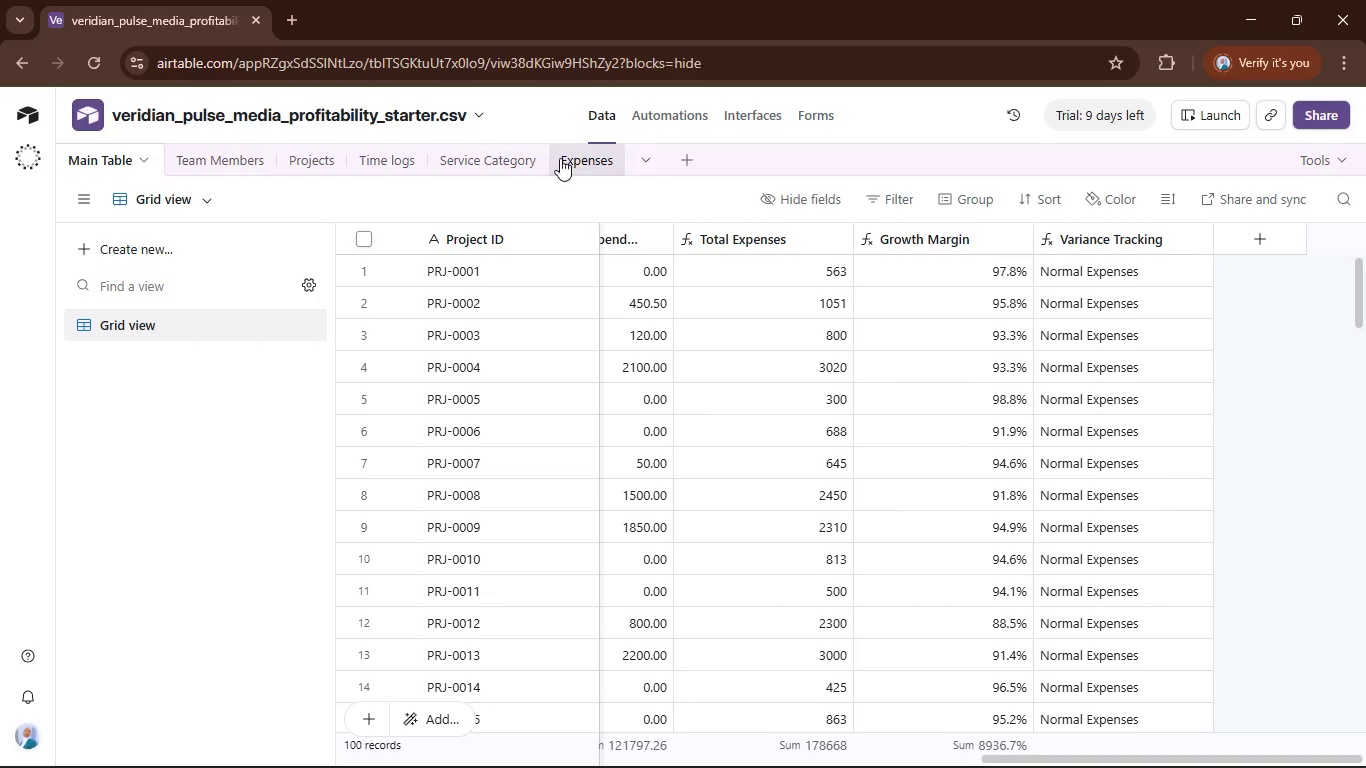 
left_click([560, 158])
 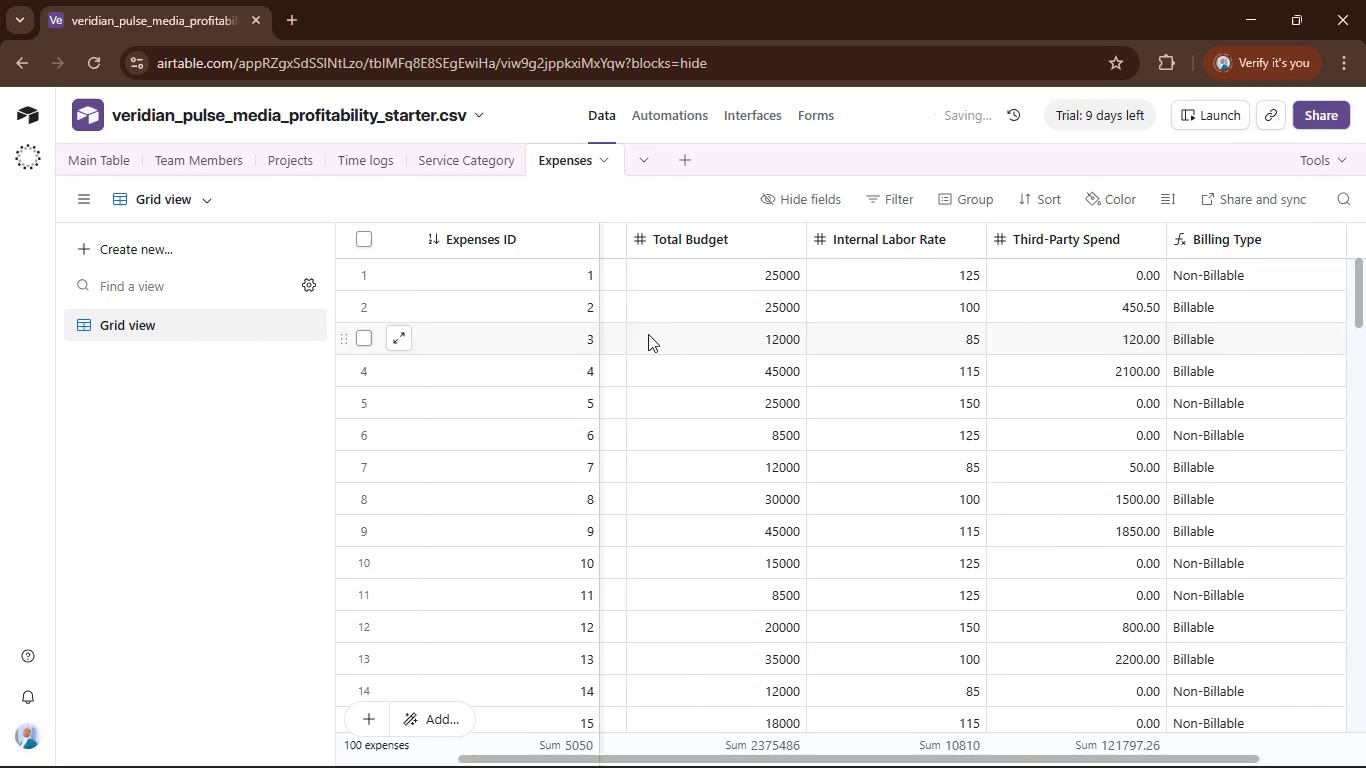 
scroll: coordinate [674, 322], scroll_direction: up, amount: 4.0
 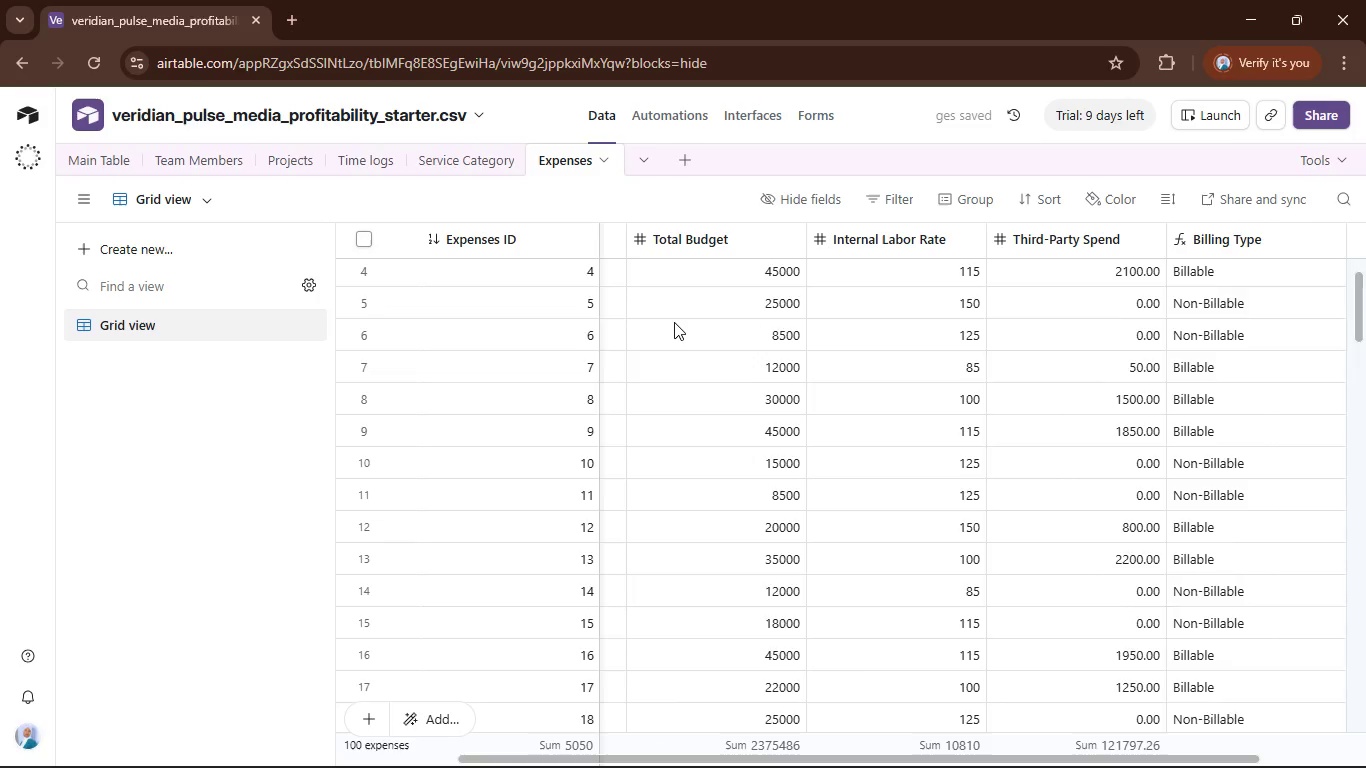 
scroll: coordinate [674, 322], scroll_direction: down, amount: 11.0
 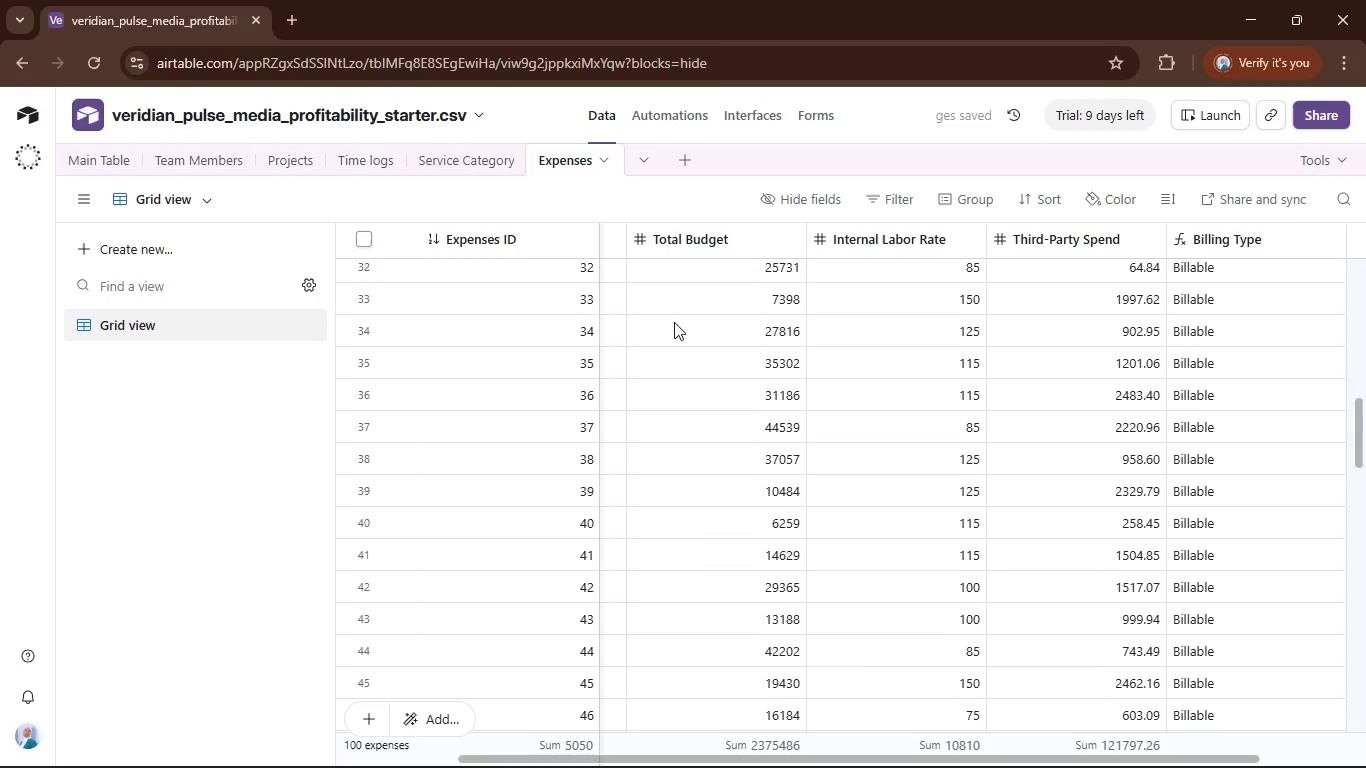 
scroll: coordinate [674, 322], scroll_direction: up, amount: 15.0
 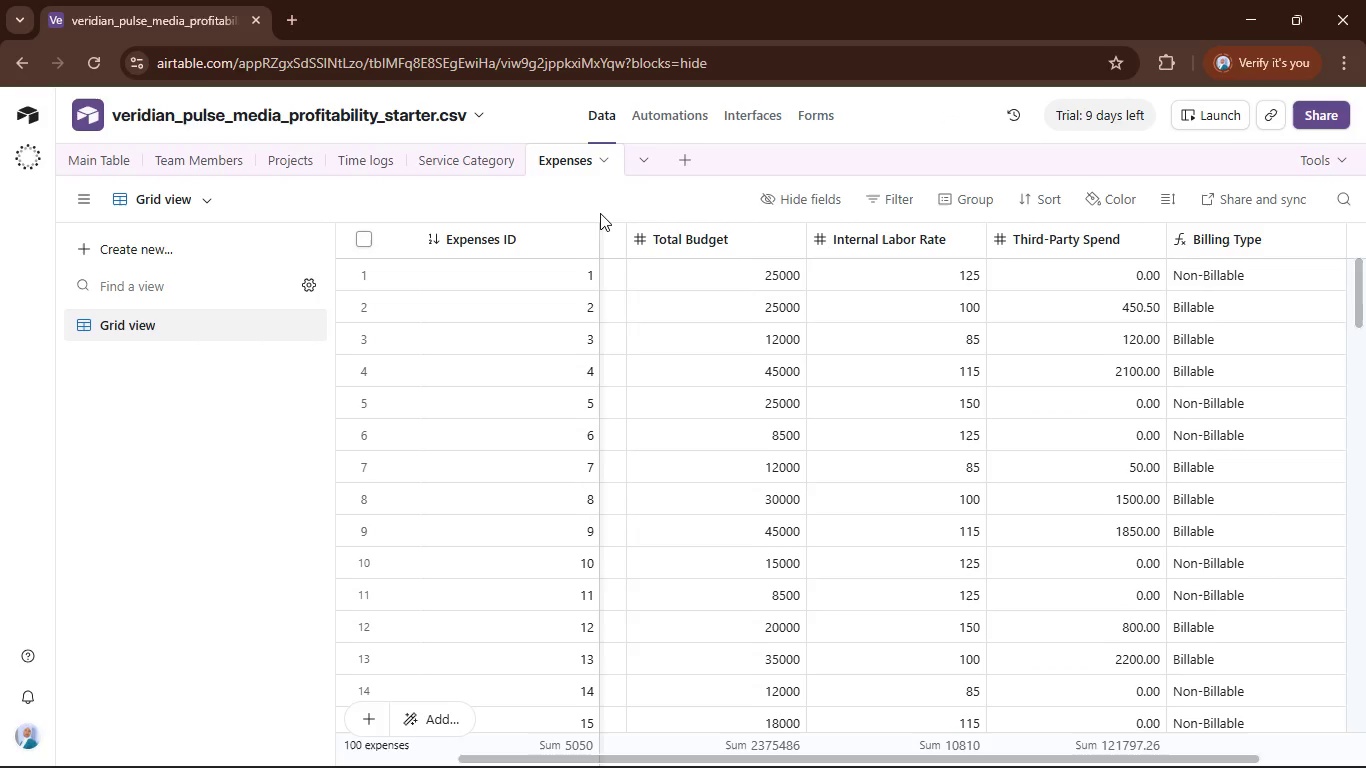 
left_click([682, 162])
 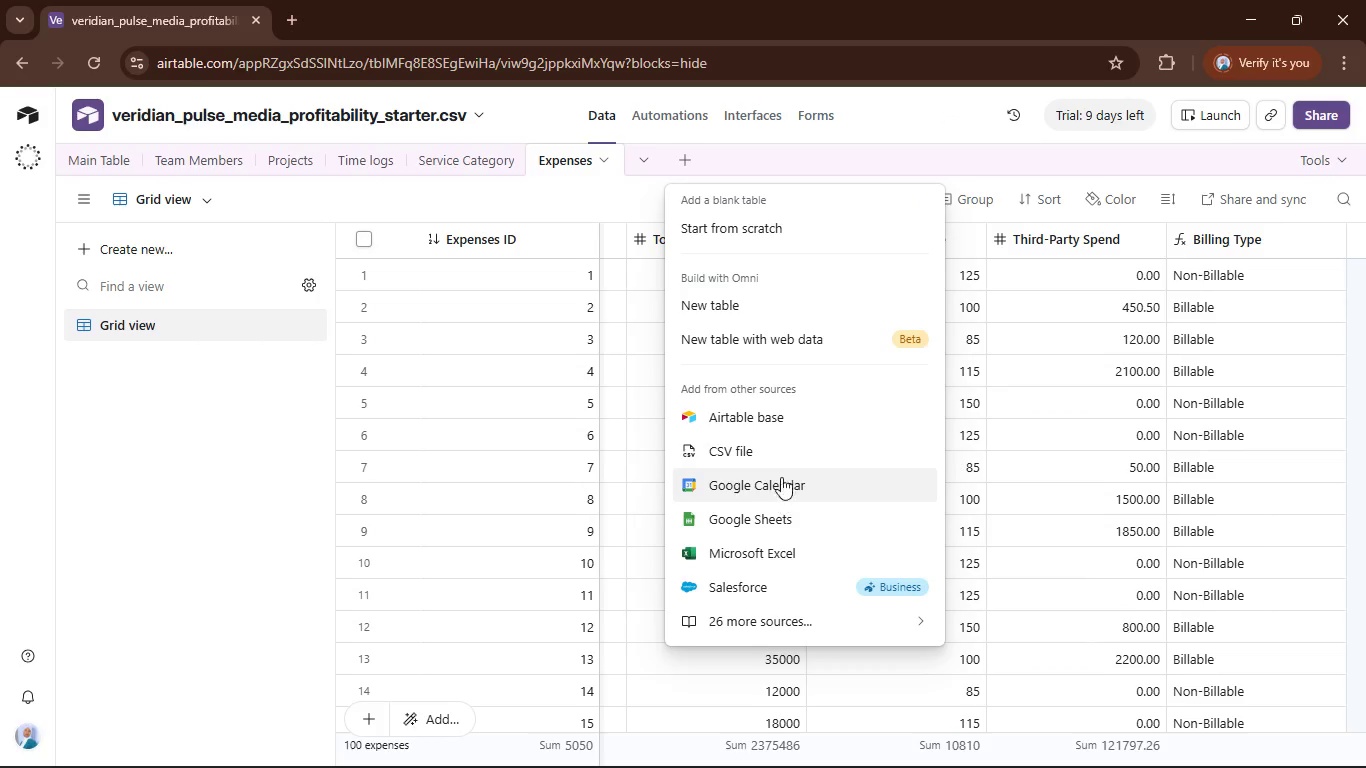 
left_click([777, 457])
 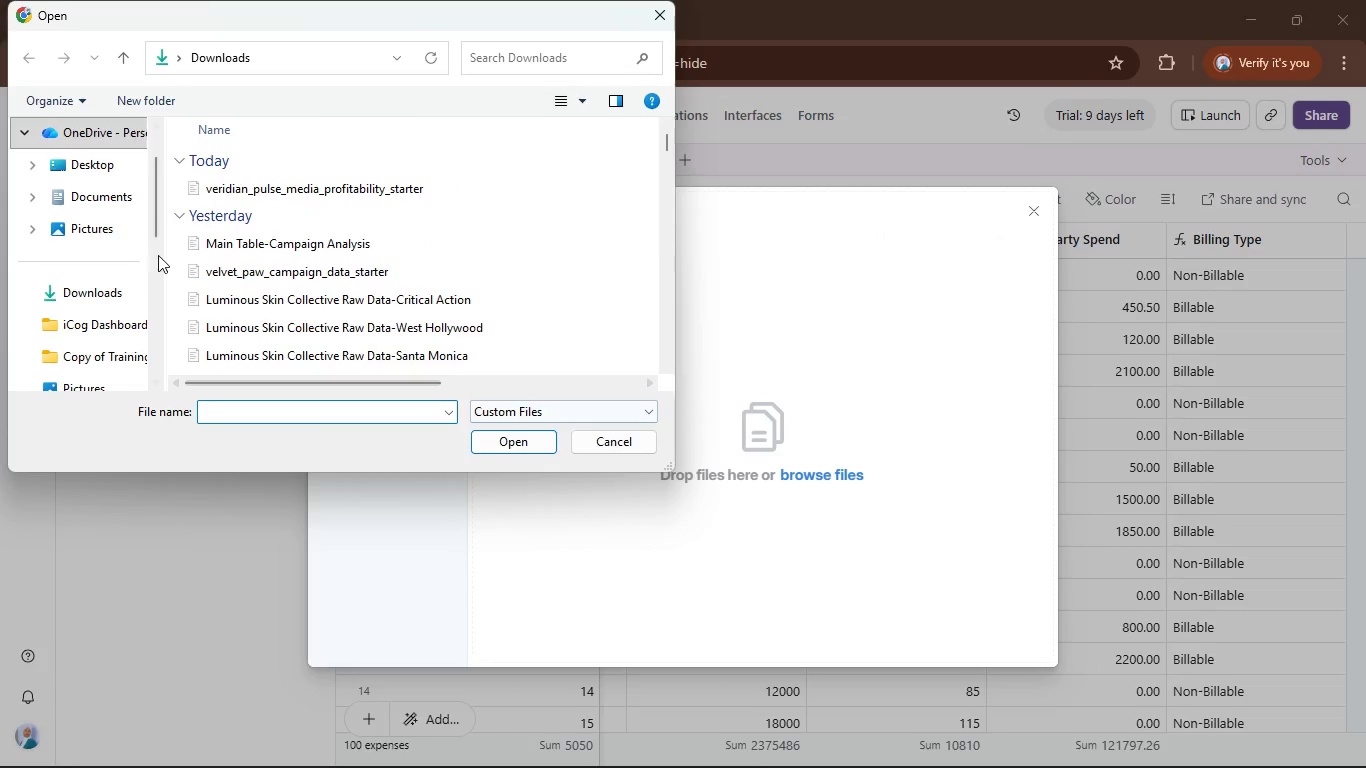 
left_click([261, 189])
 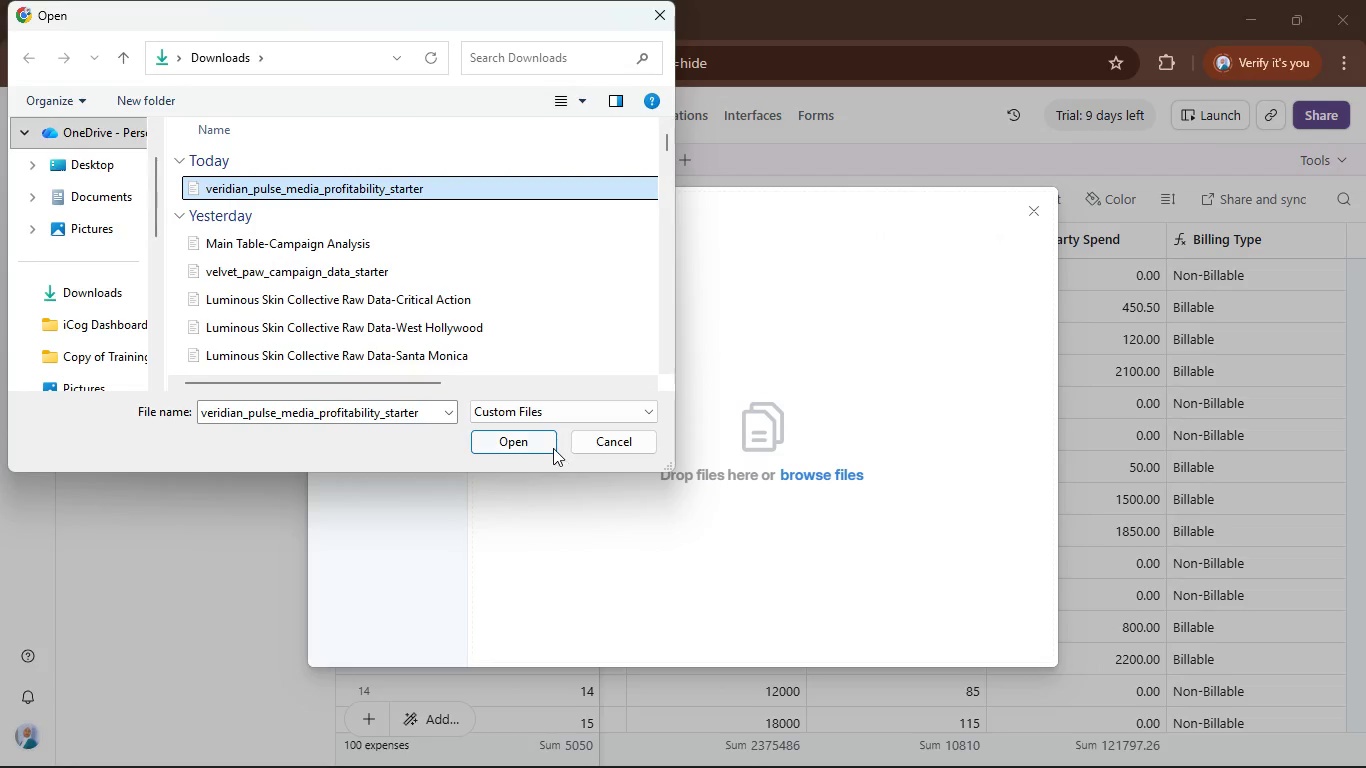 
left_click([552, 446])
 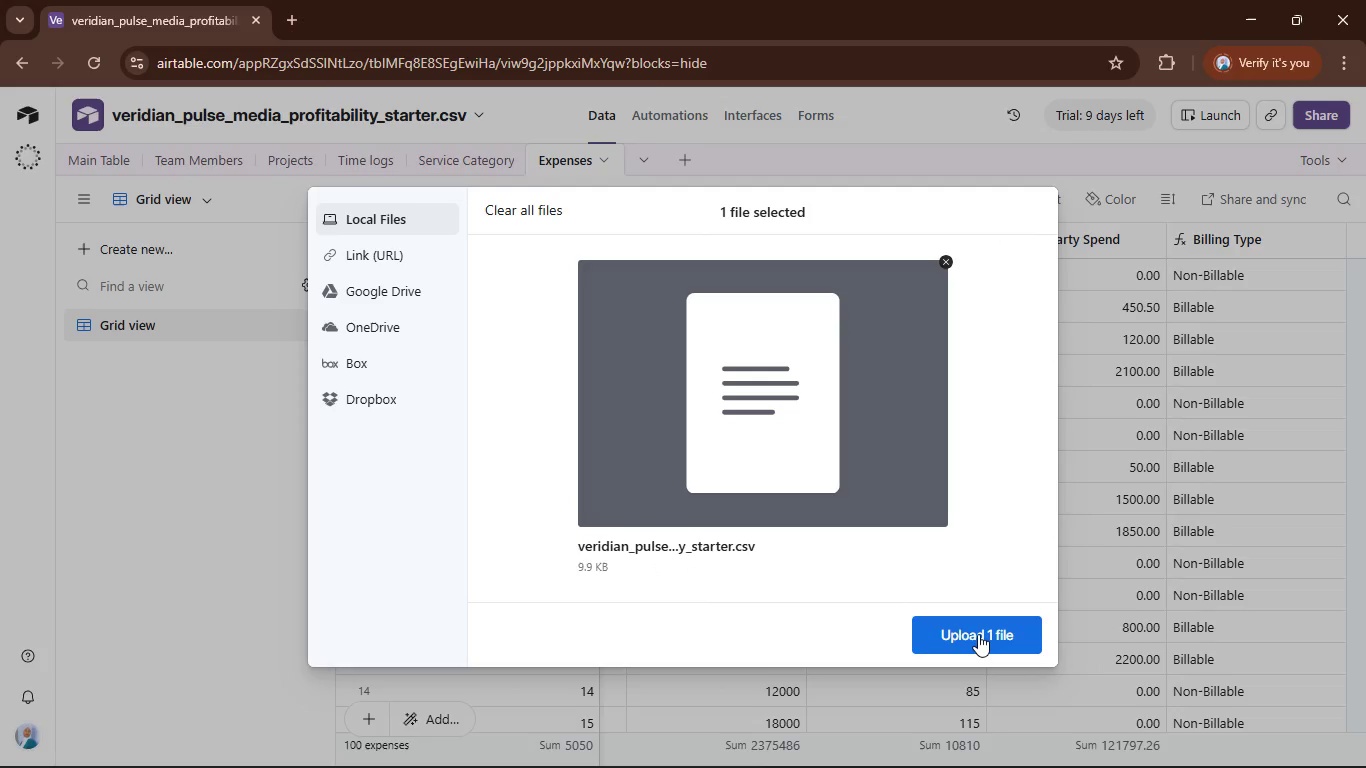 
left_click([977, 633])
 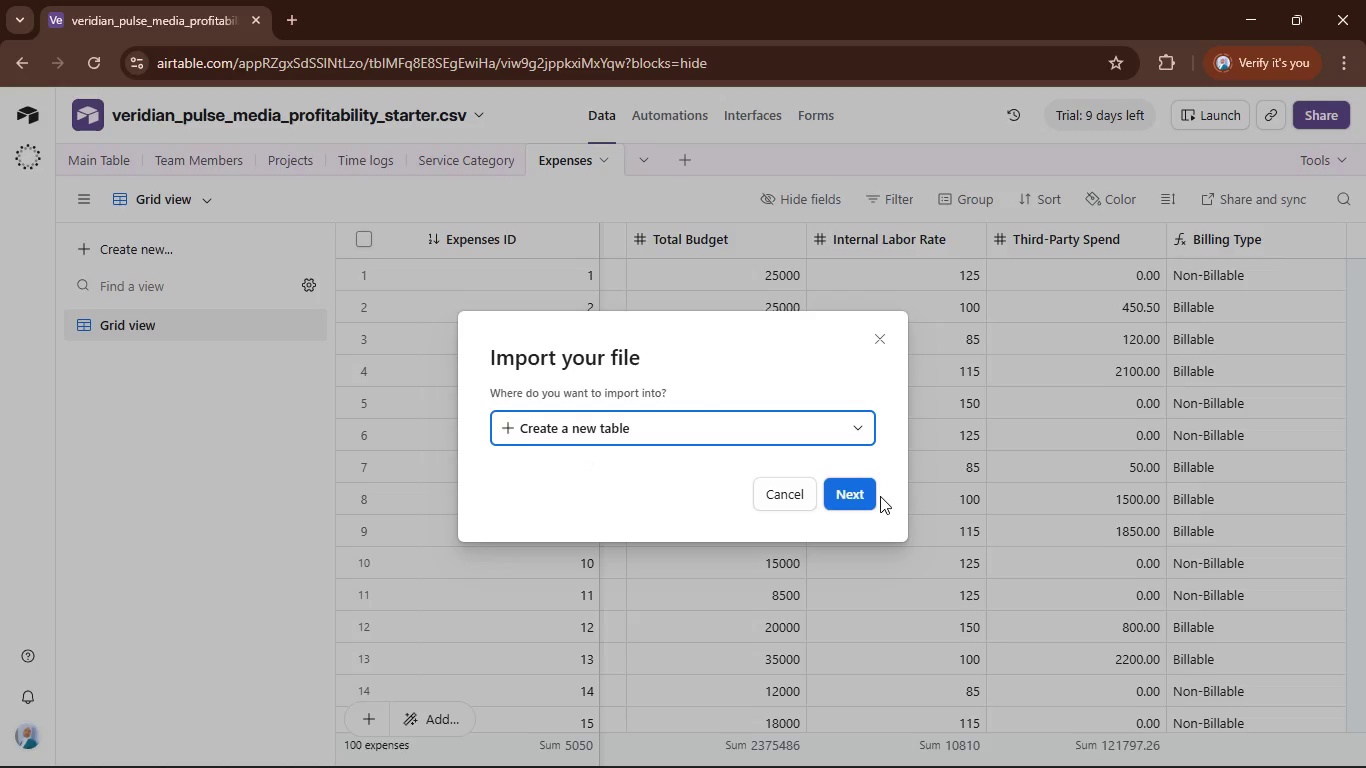 
wait(15.34)
 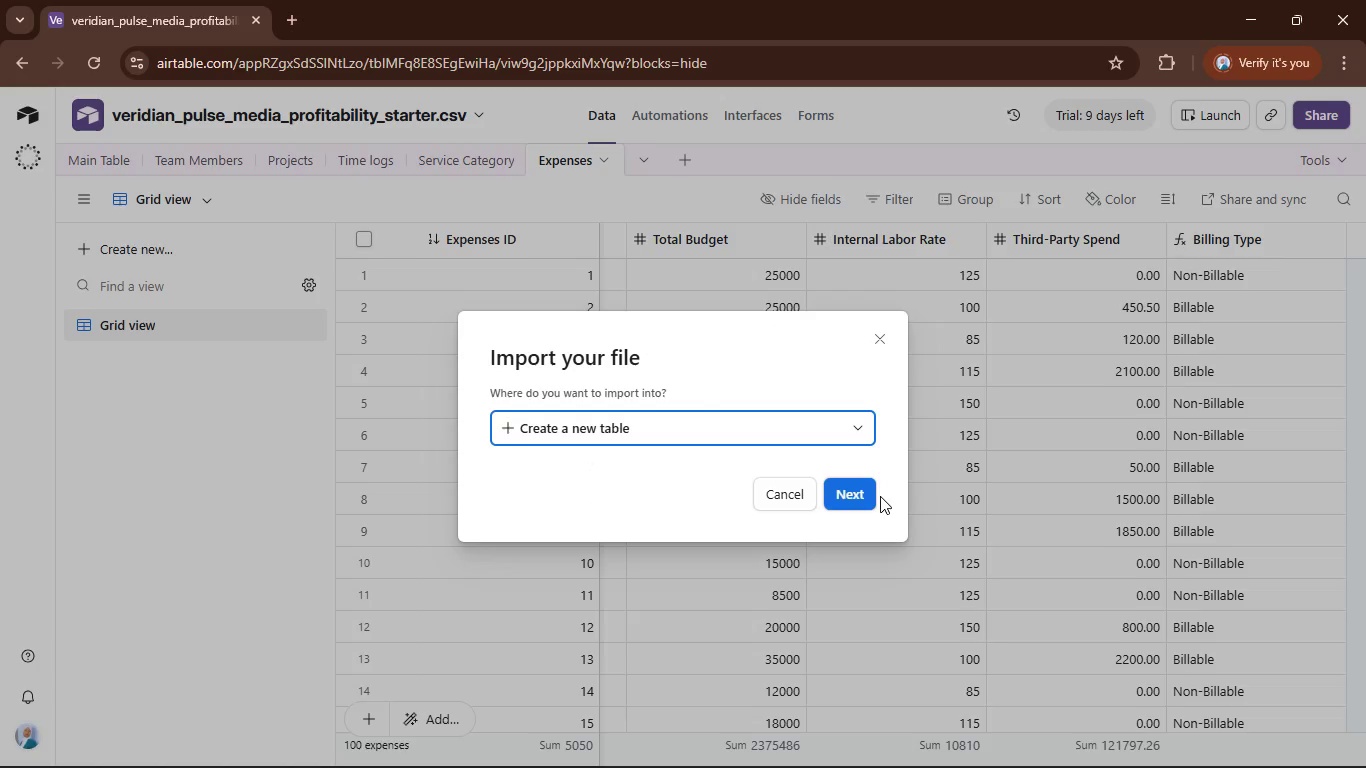 
left_click([854, 494])
 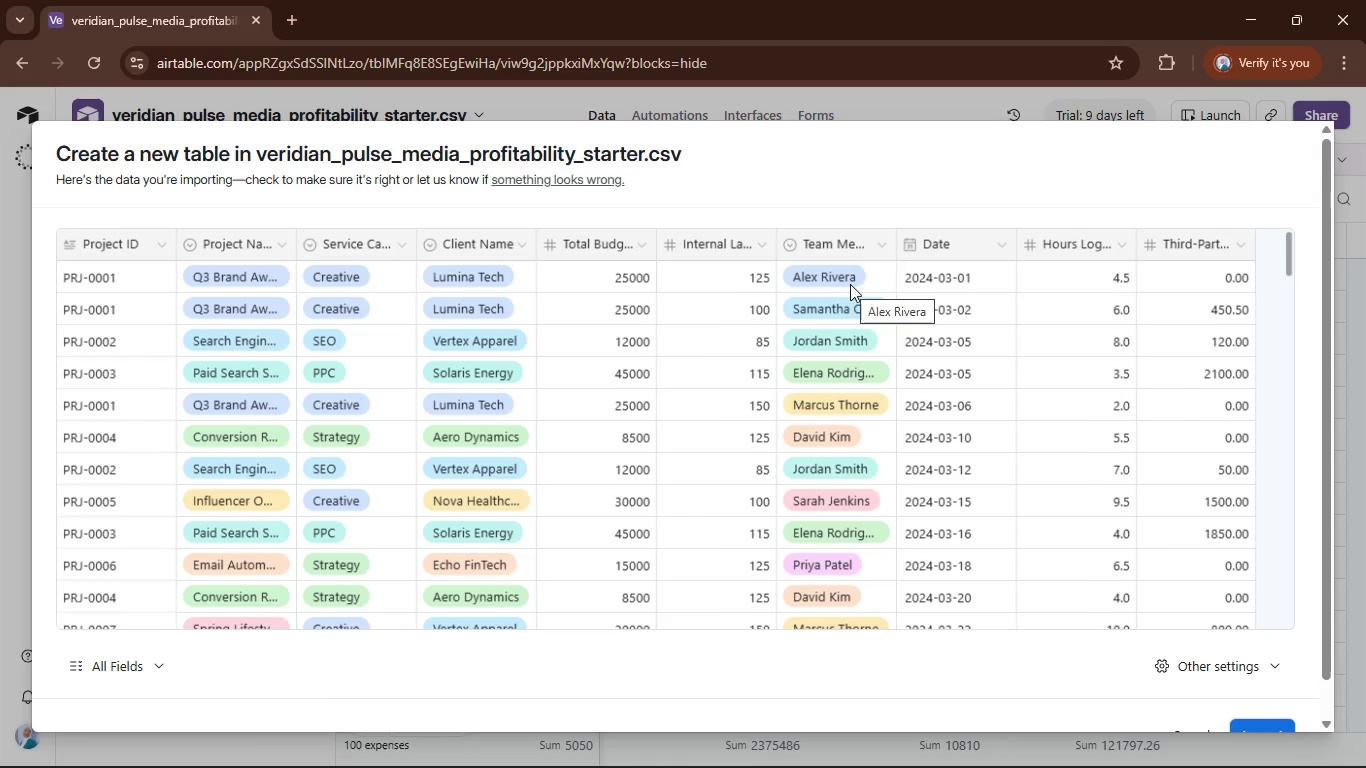 
wait(28.14)
 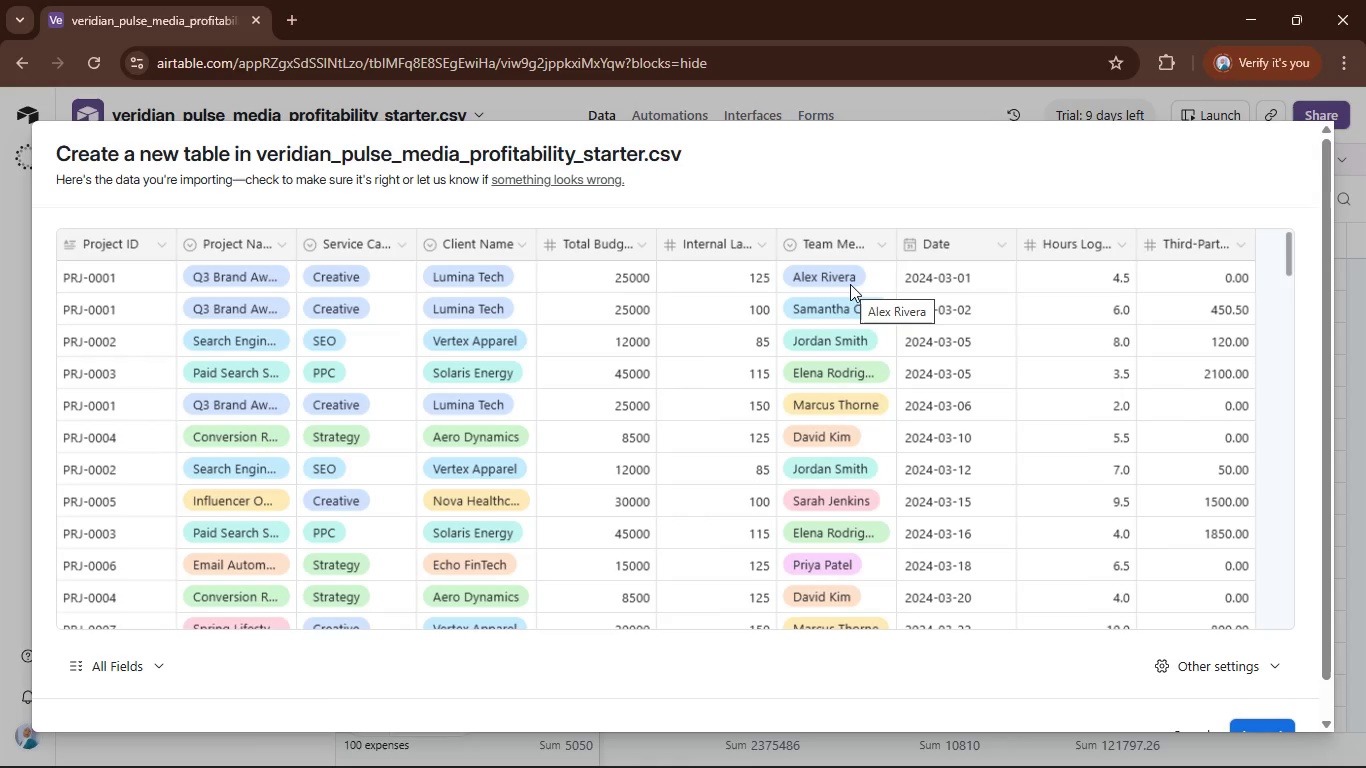 
scroll: coordinate [1315, 495], scroll_direction: down, amount: 5.0
 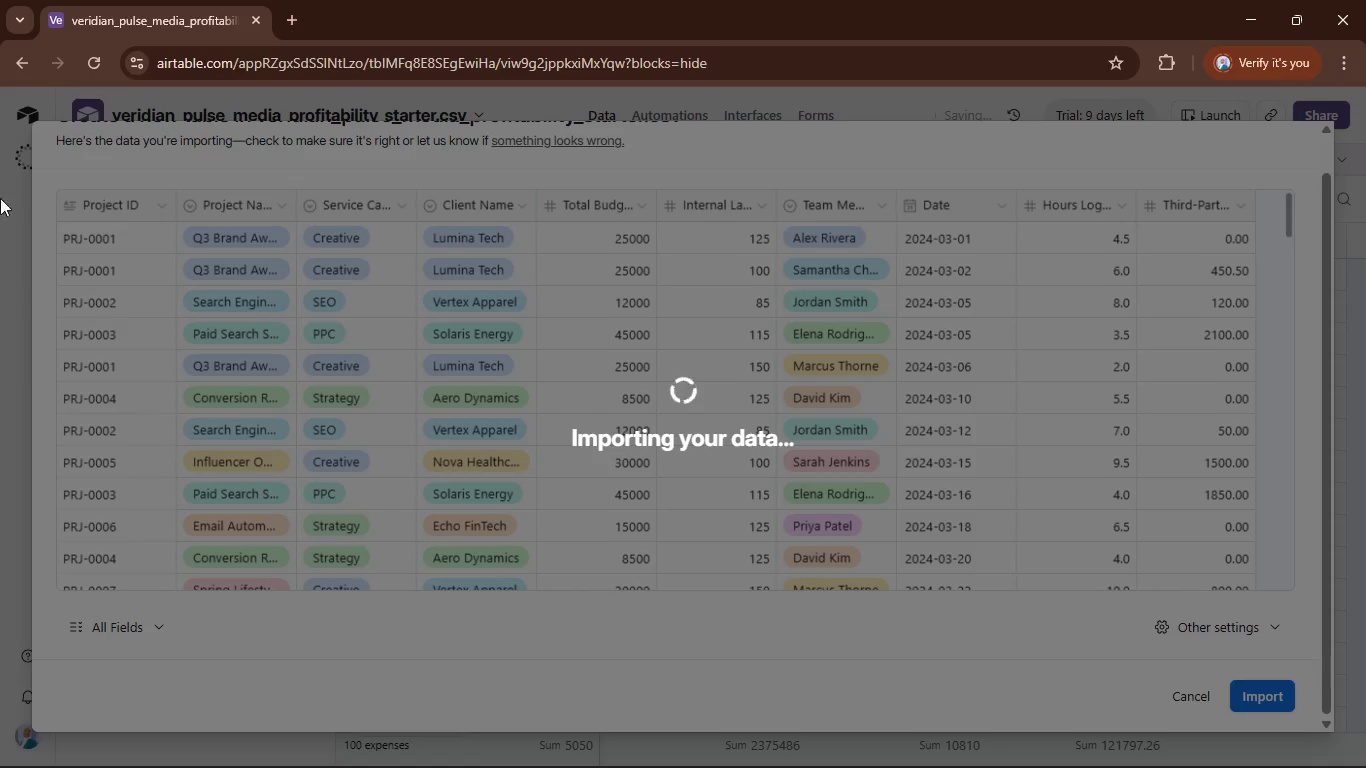 
mouse_move([122, 153])
 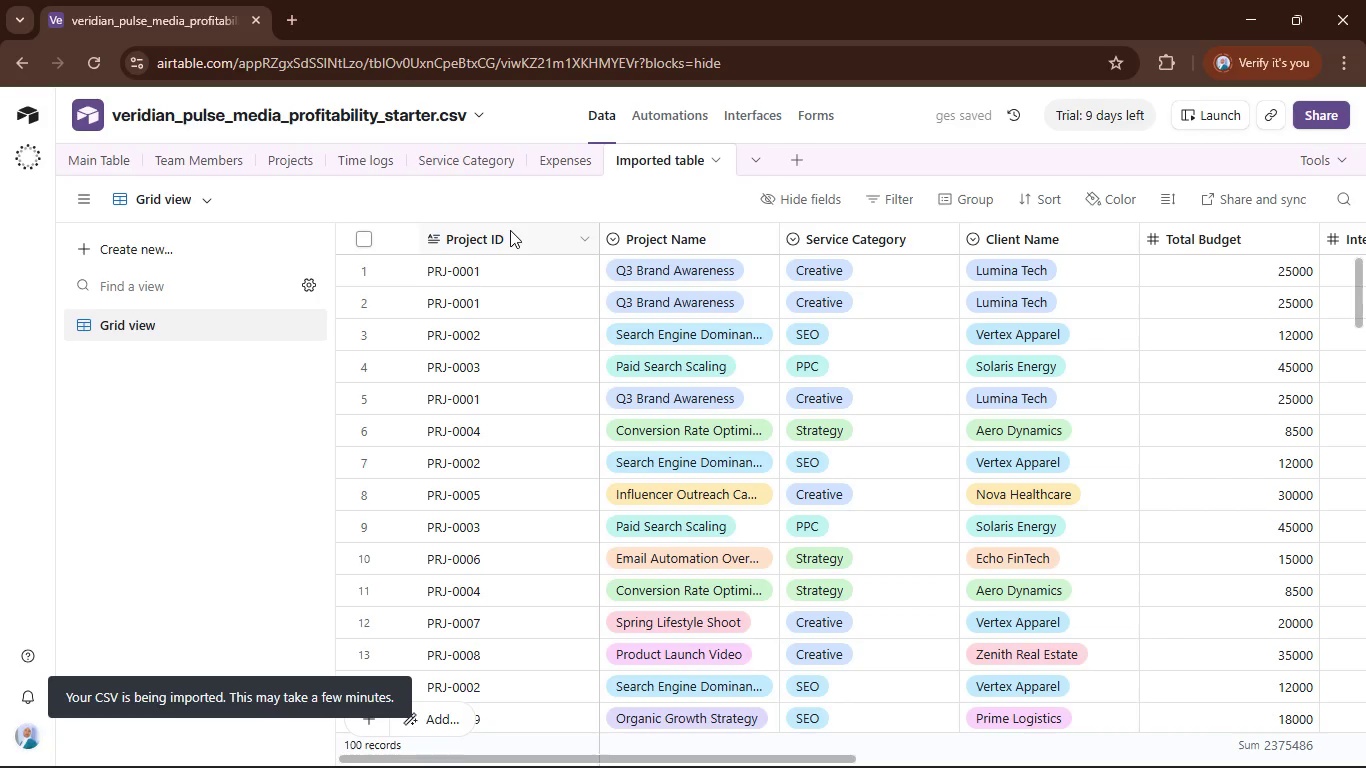 
left_click([500, 233])
 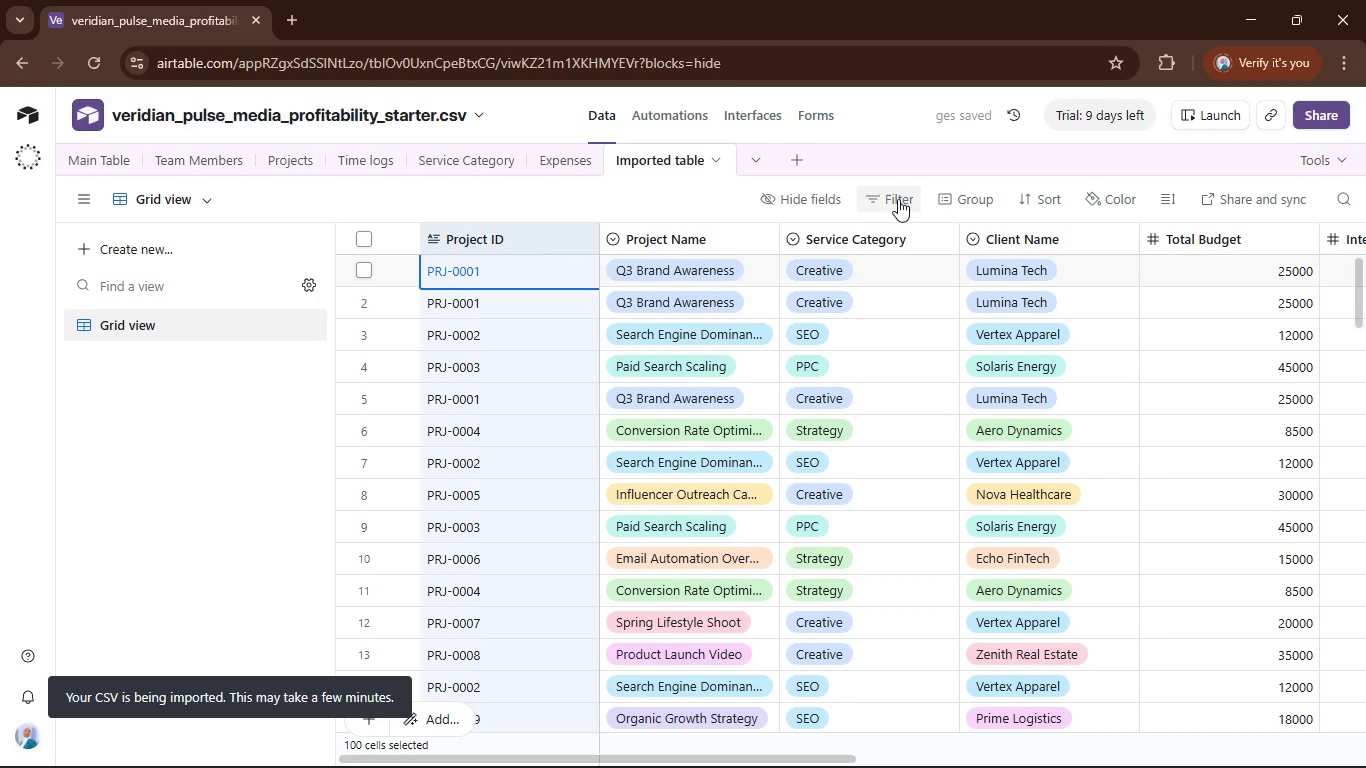 
left_click([898, 199])
 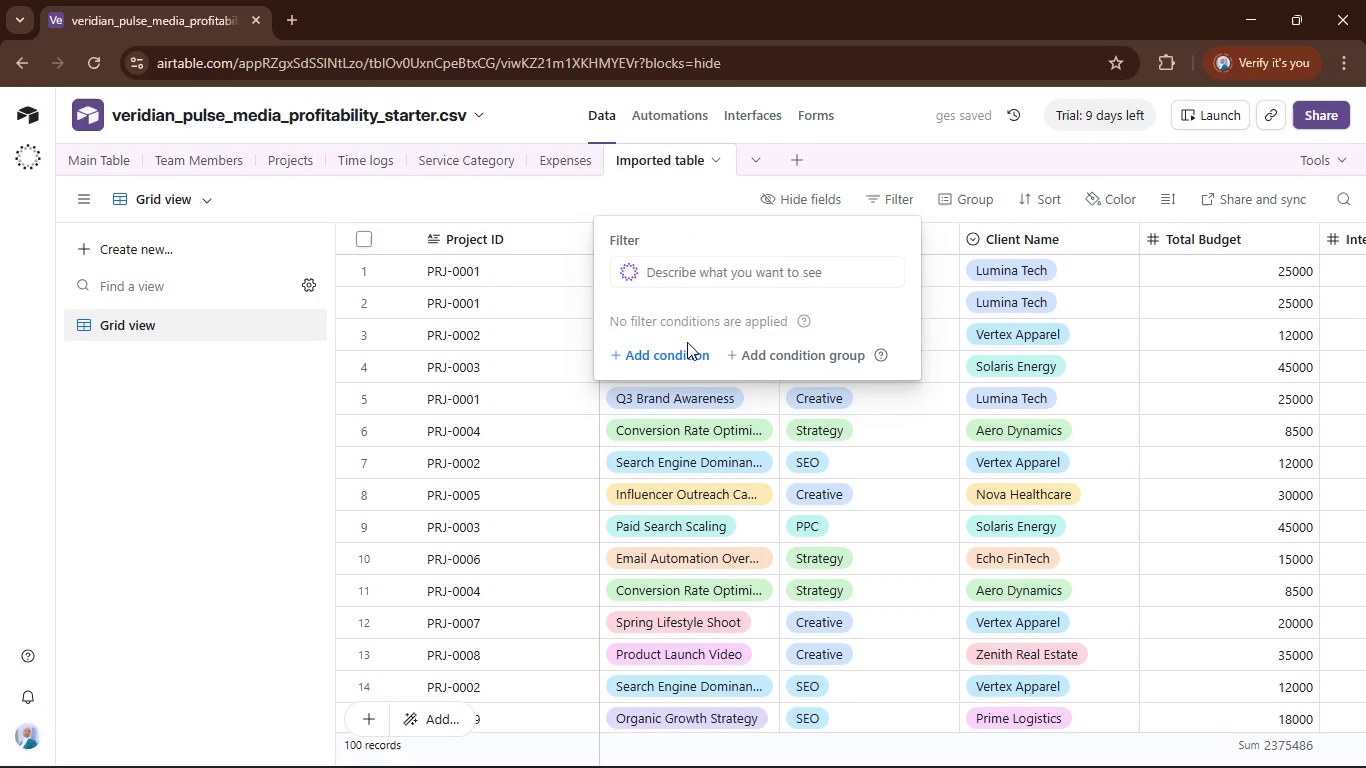 
left_click([686, 346])
 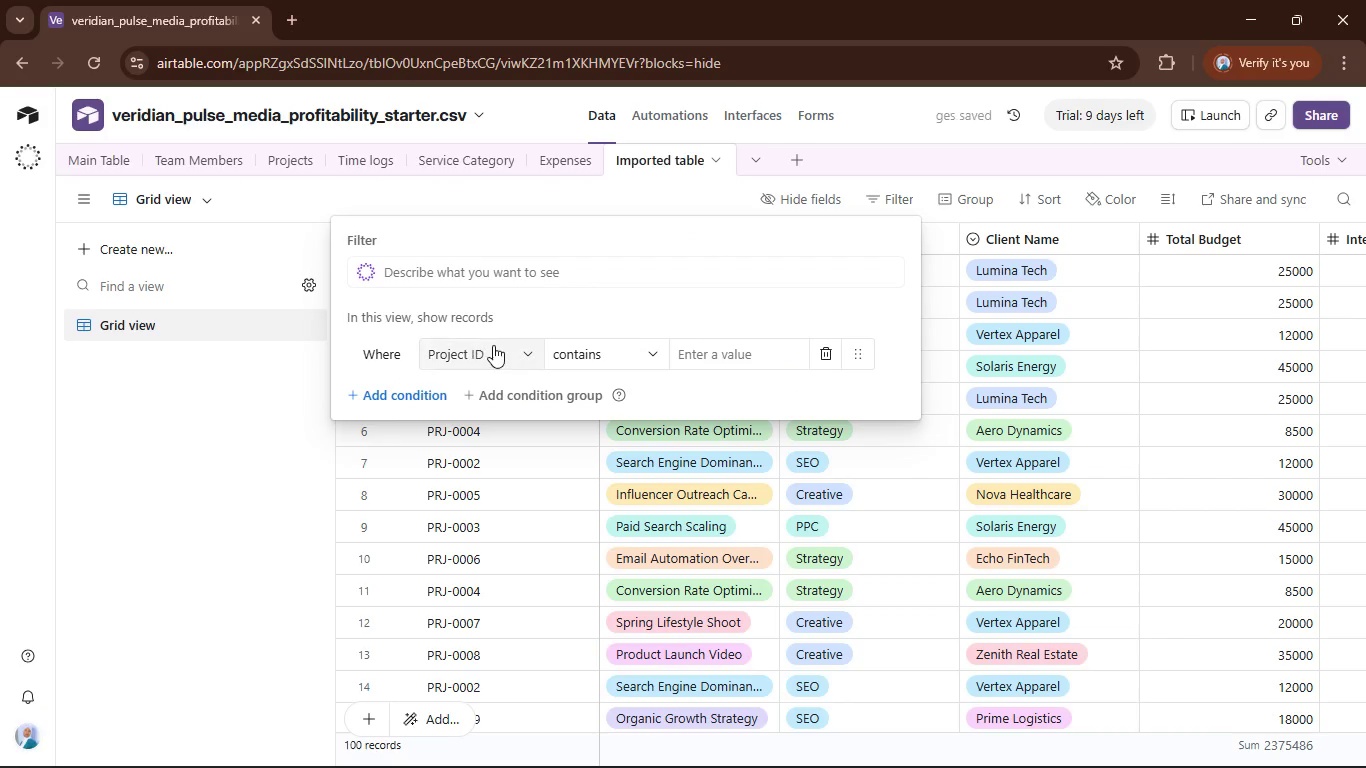 
left_click([496, 344])
 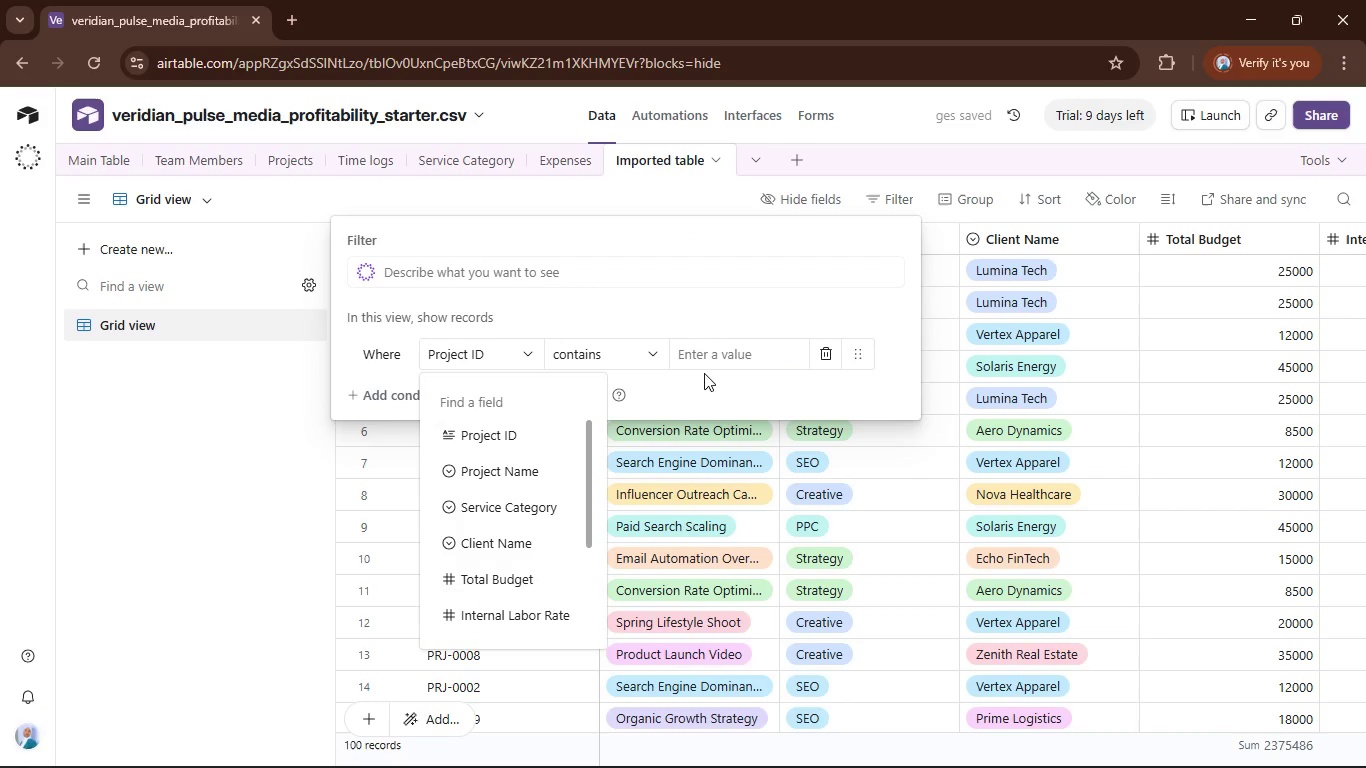 
left_click([718, 354])
 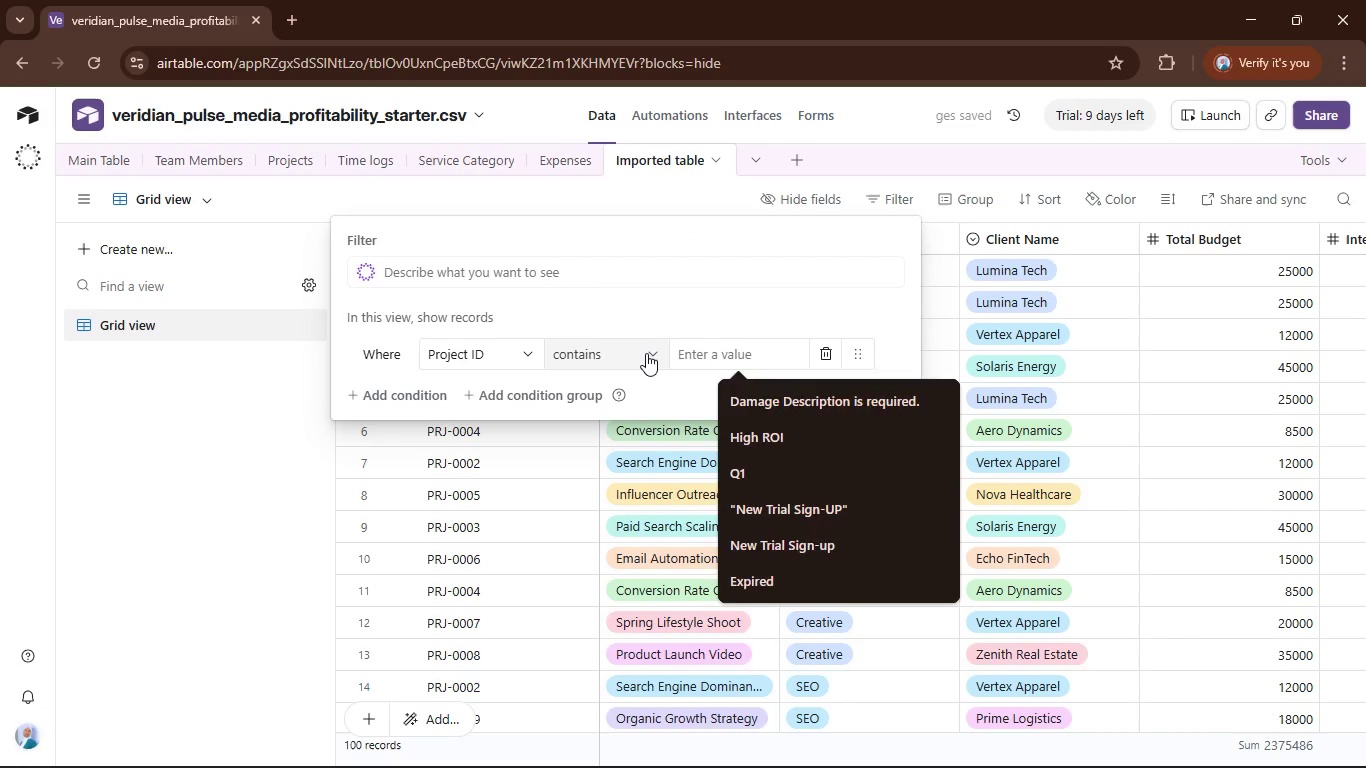 
left_click([646, 353])
 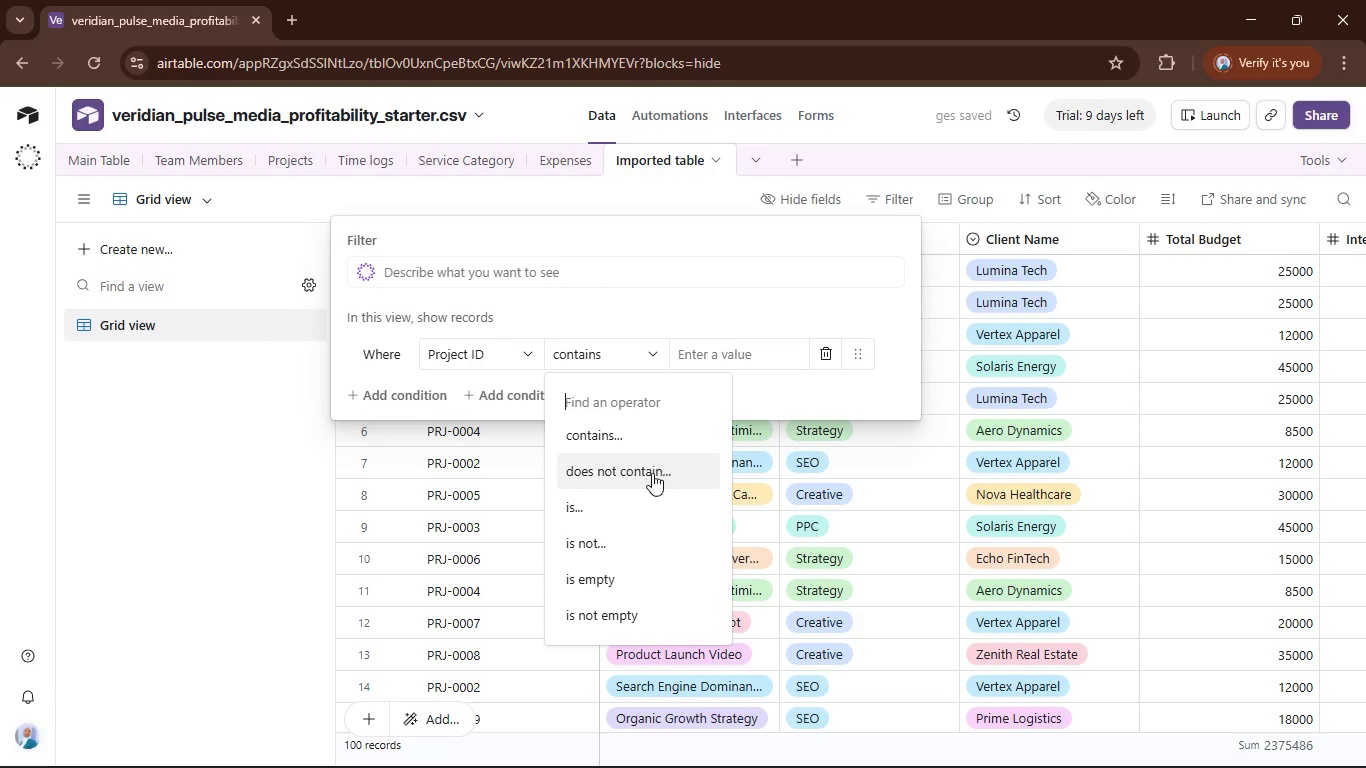 
left_click([656, 493])
 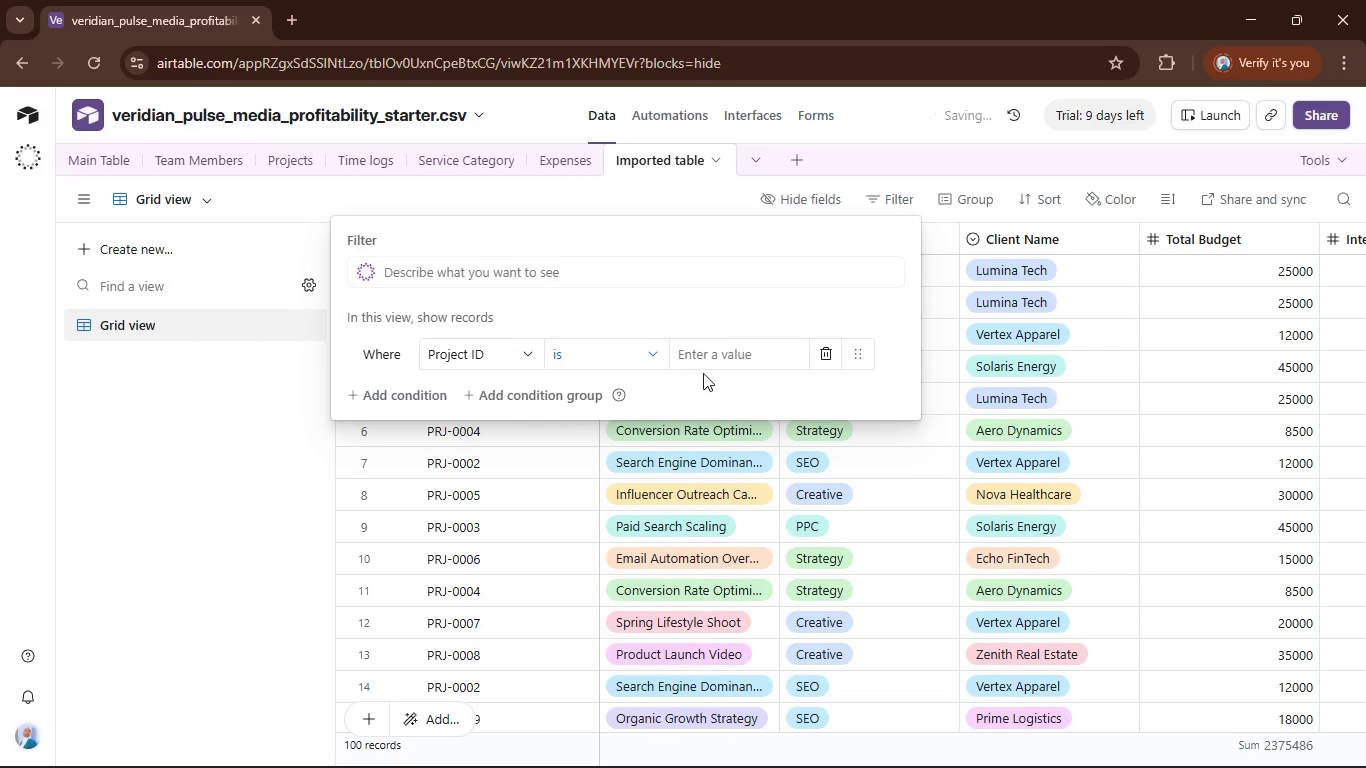 
left_click([711, 359])
 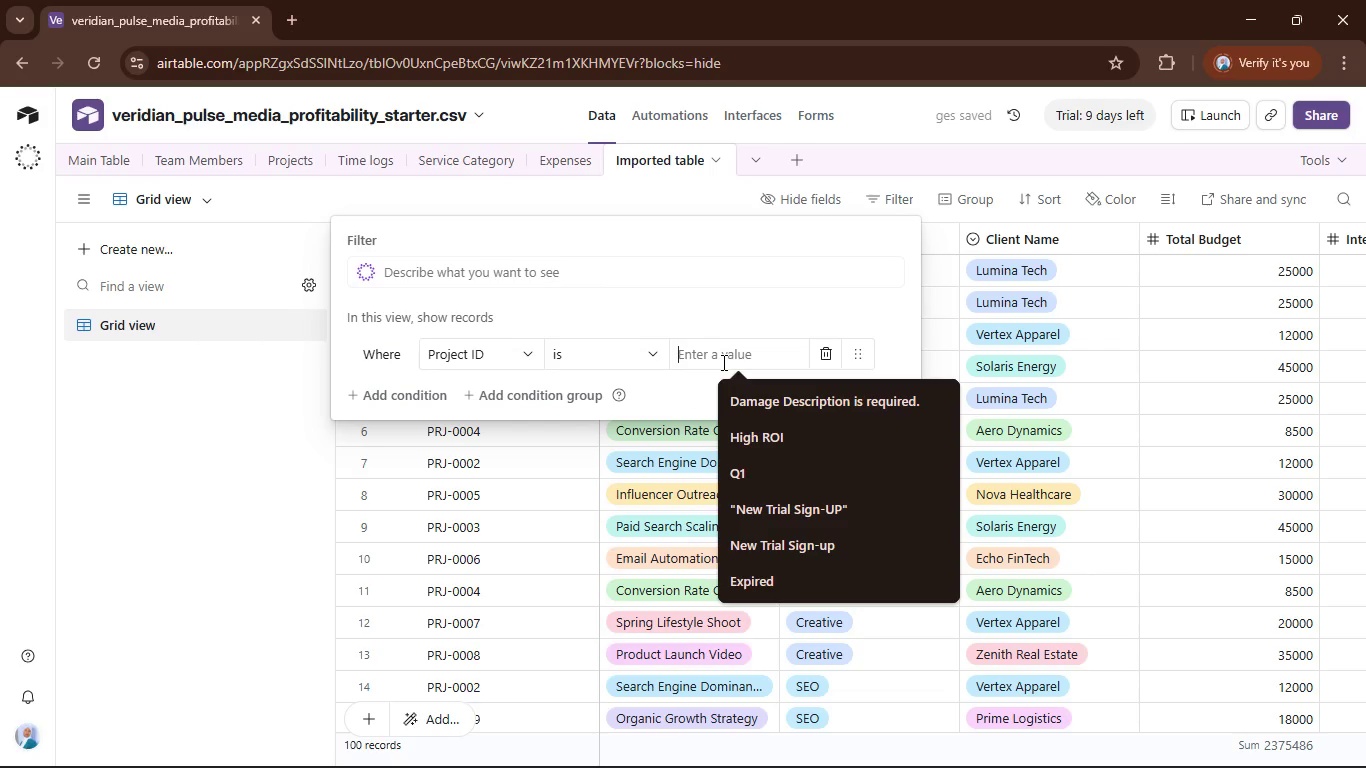 
type(PRJ-001"")
 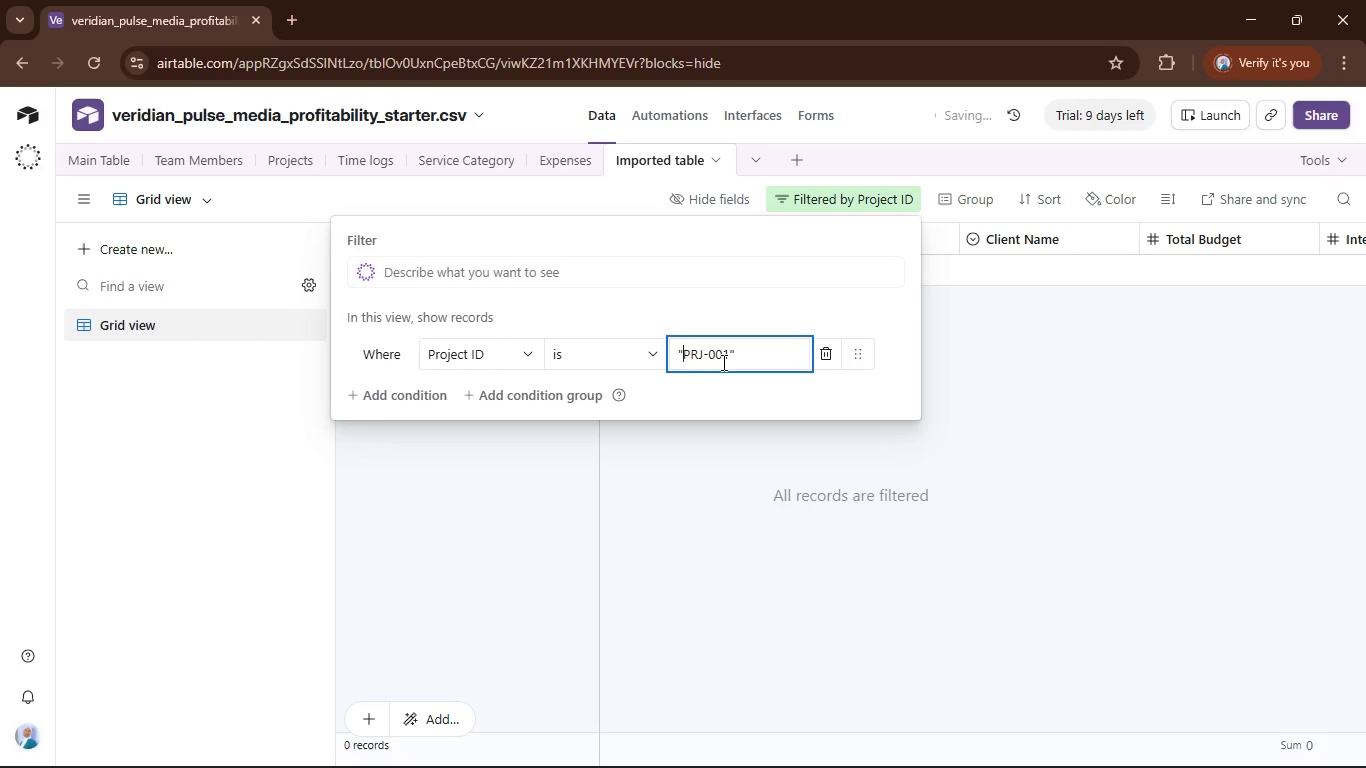 
 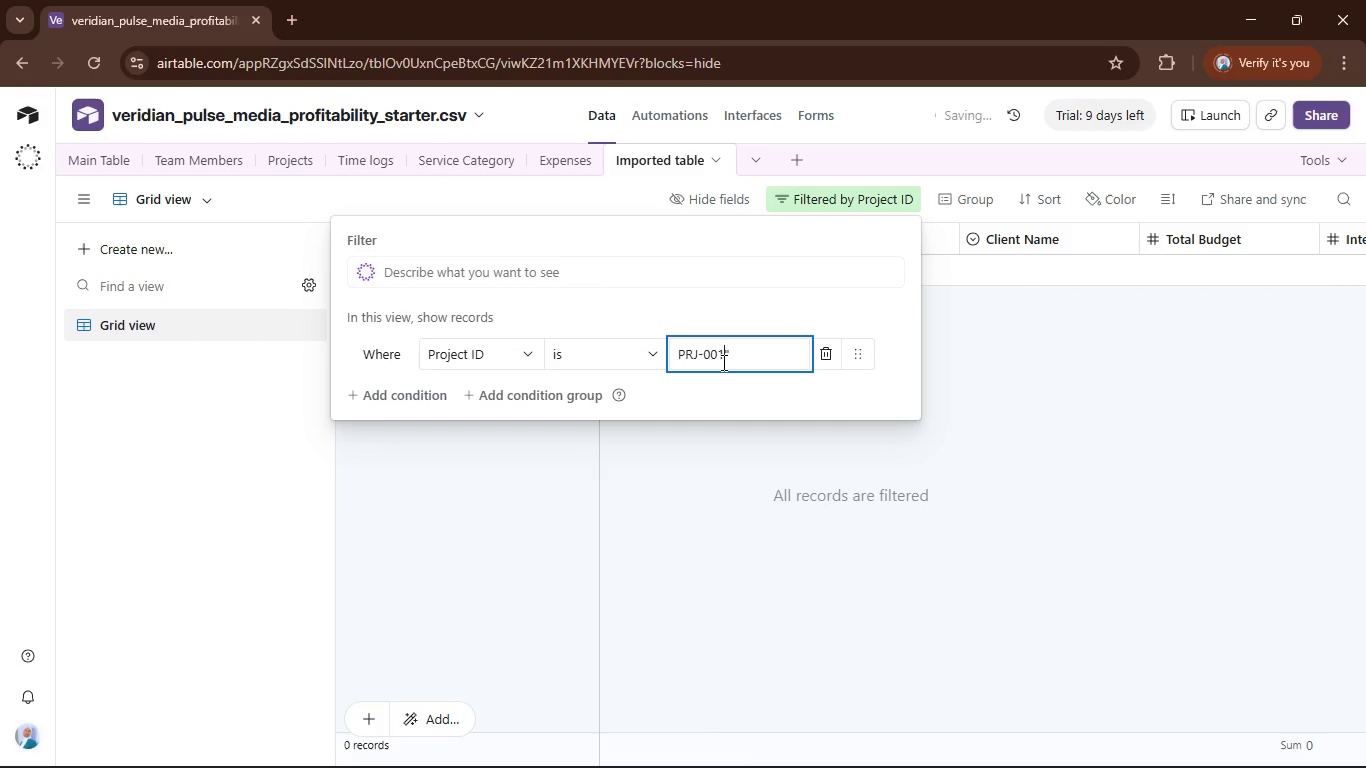 
hold_key(key=ArrowLeft, duration=0.84)
 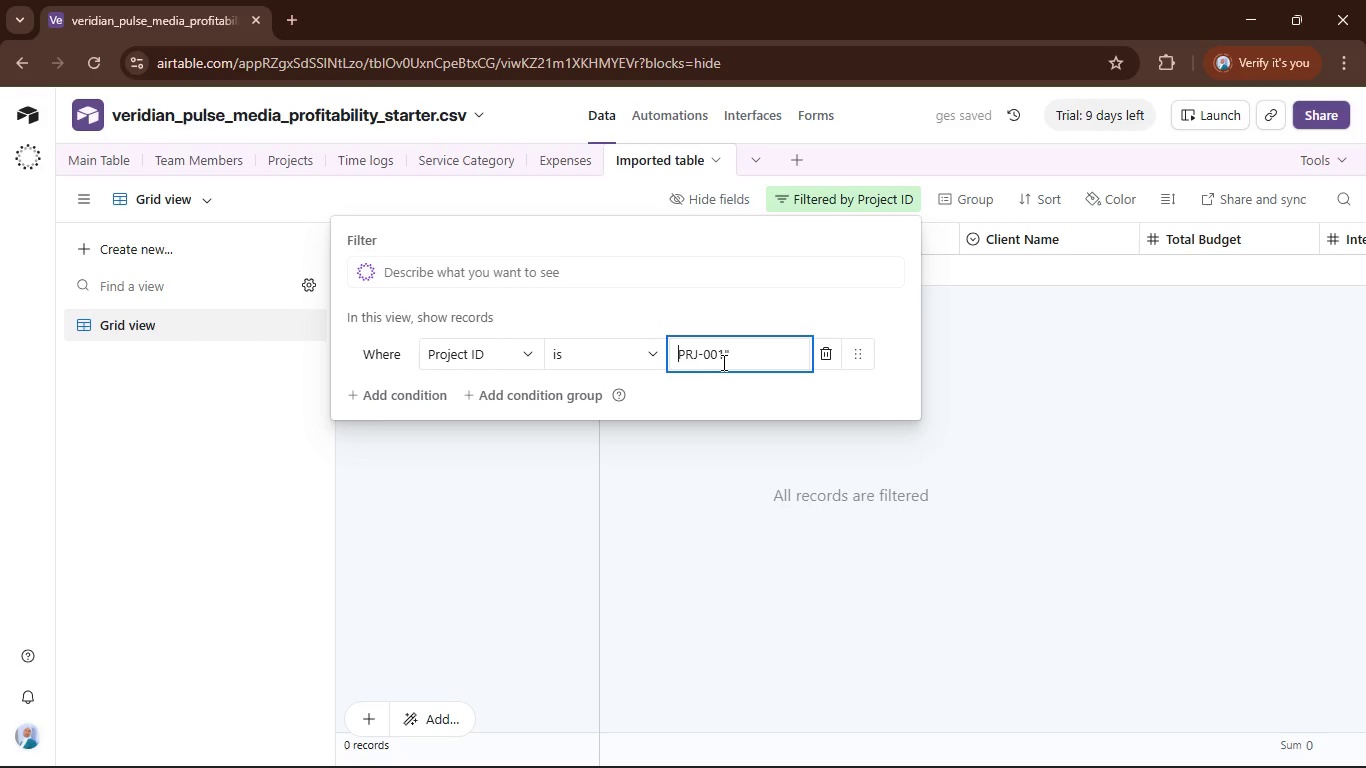 
key(Enter)
 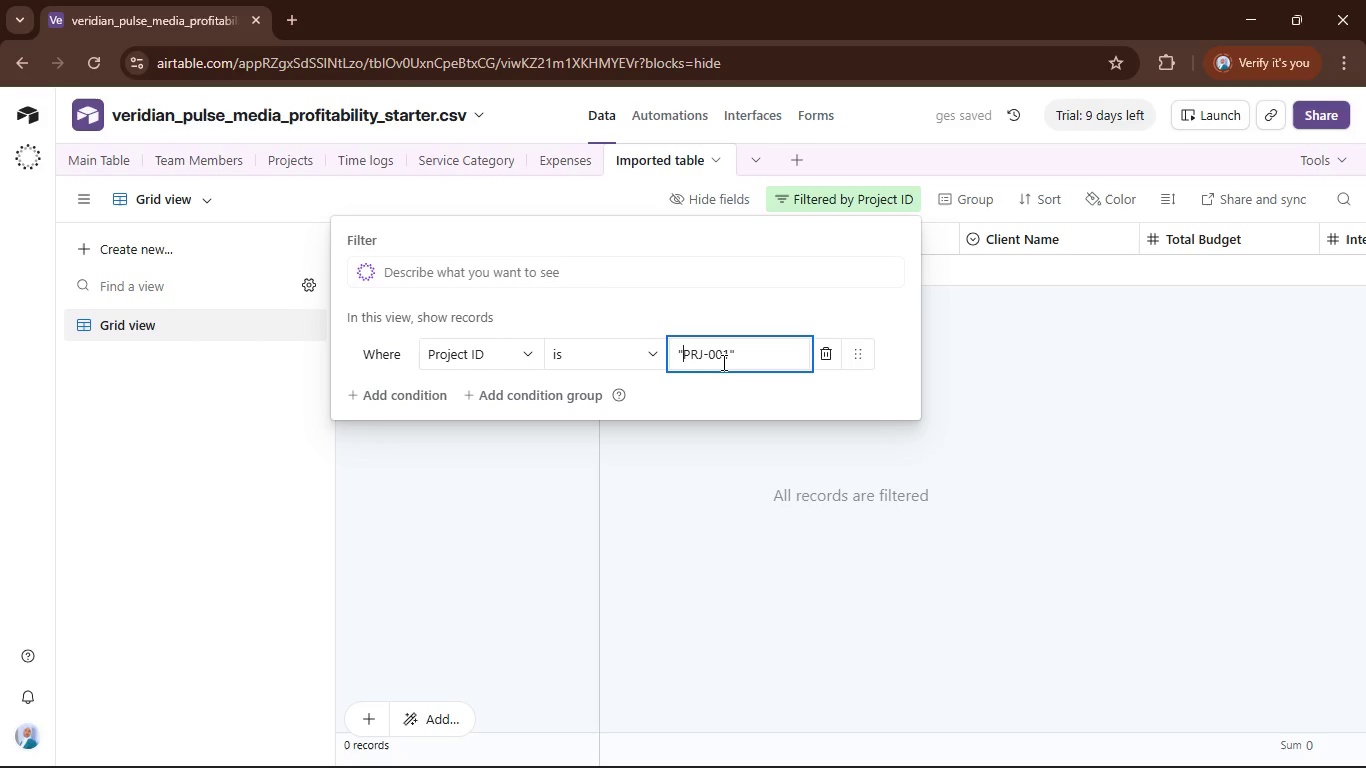 
key(Backspace)
 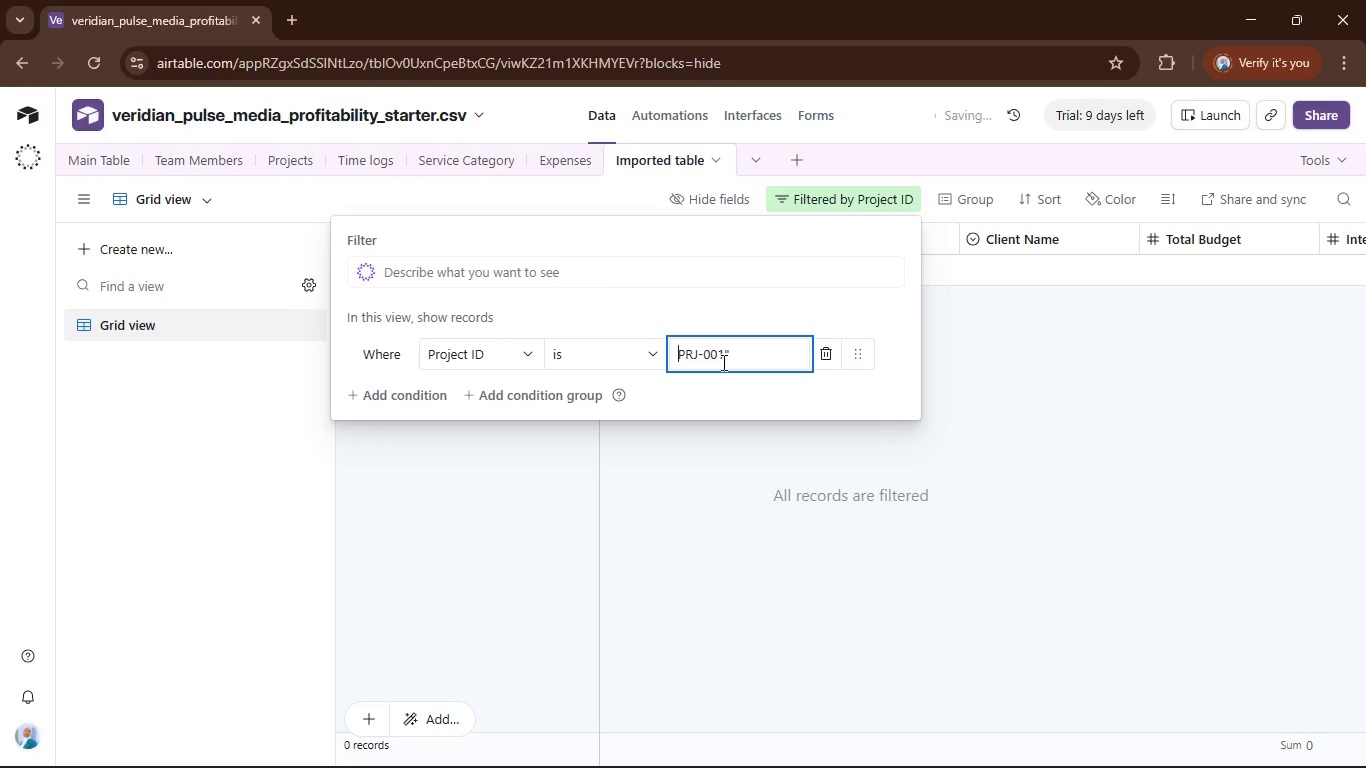 
key(ArrowRight)
 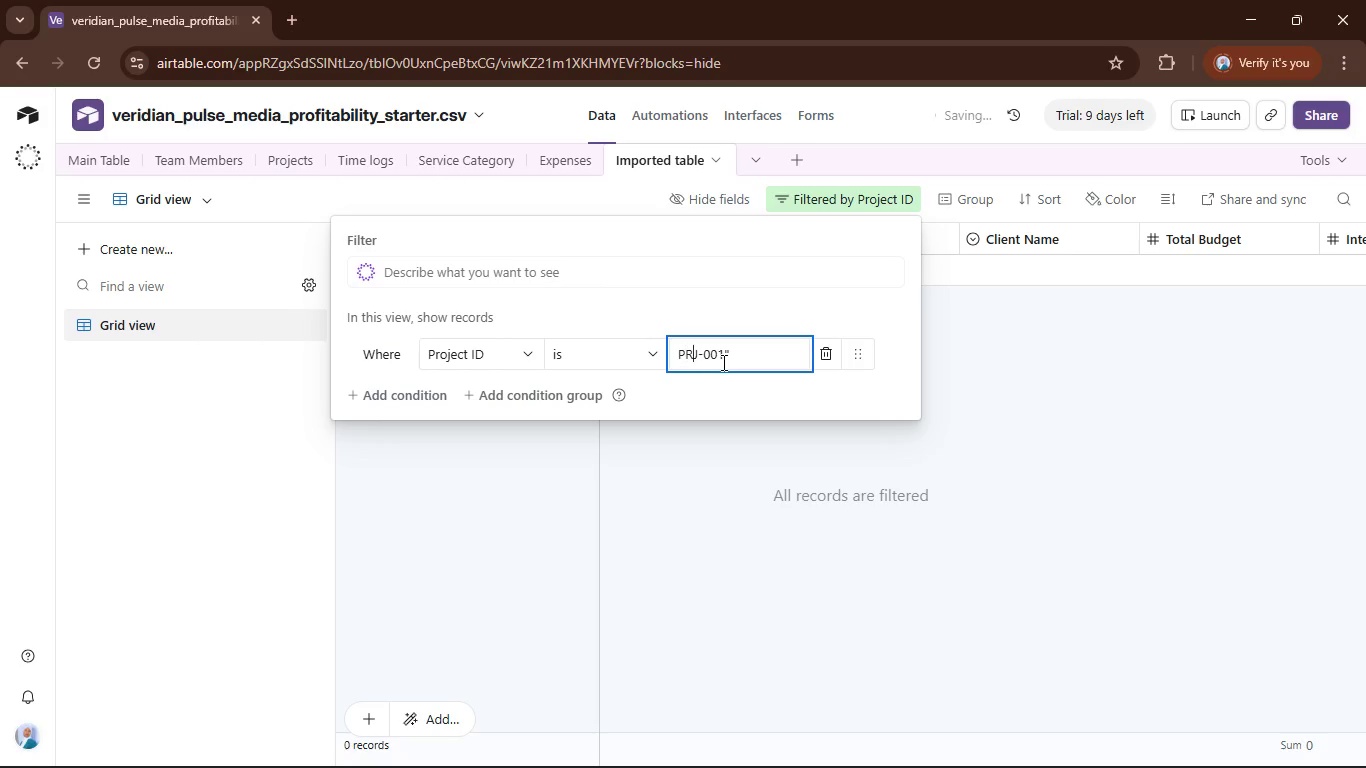 
hold_key(key=ArrowRight, duration=0.8)
 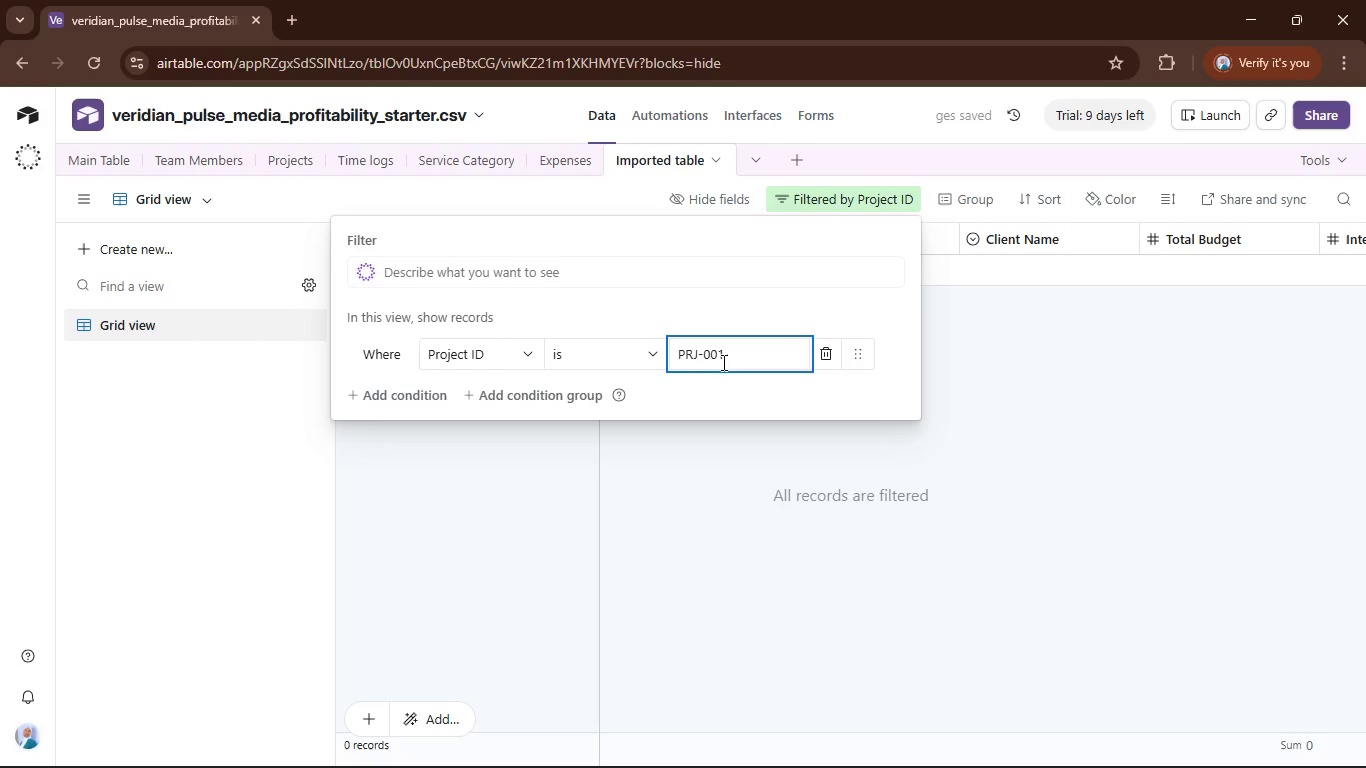 
key(Backspace)
 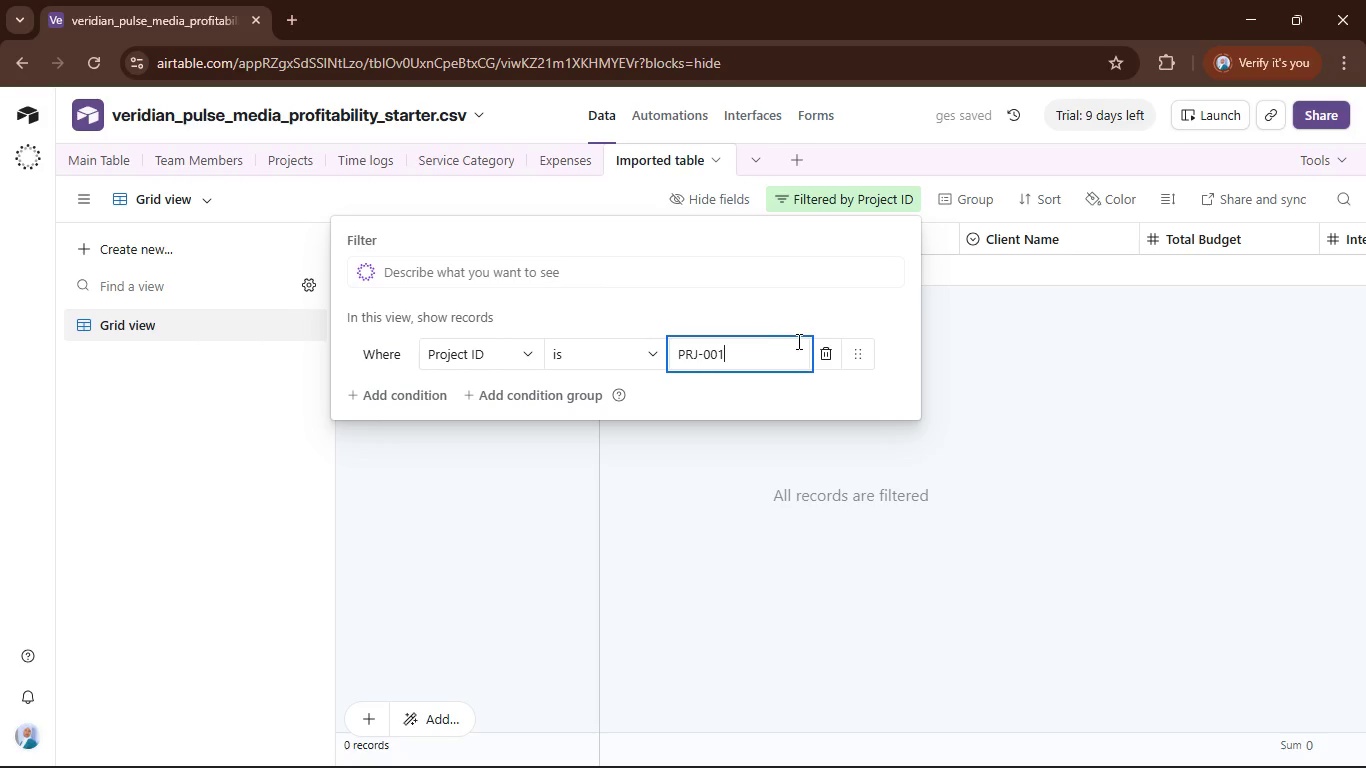 
left_click([827, 352])
 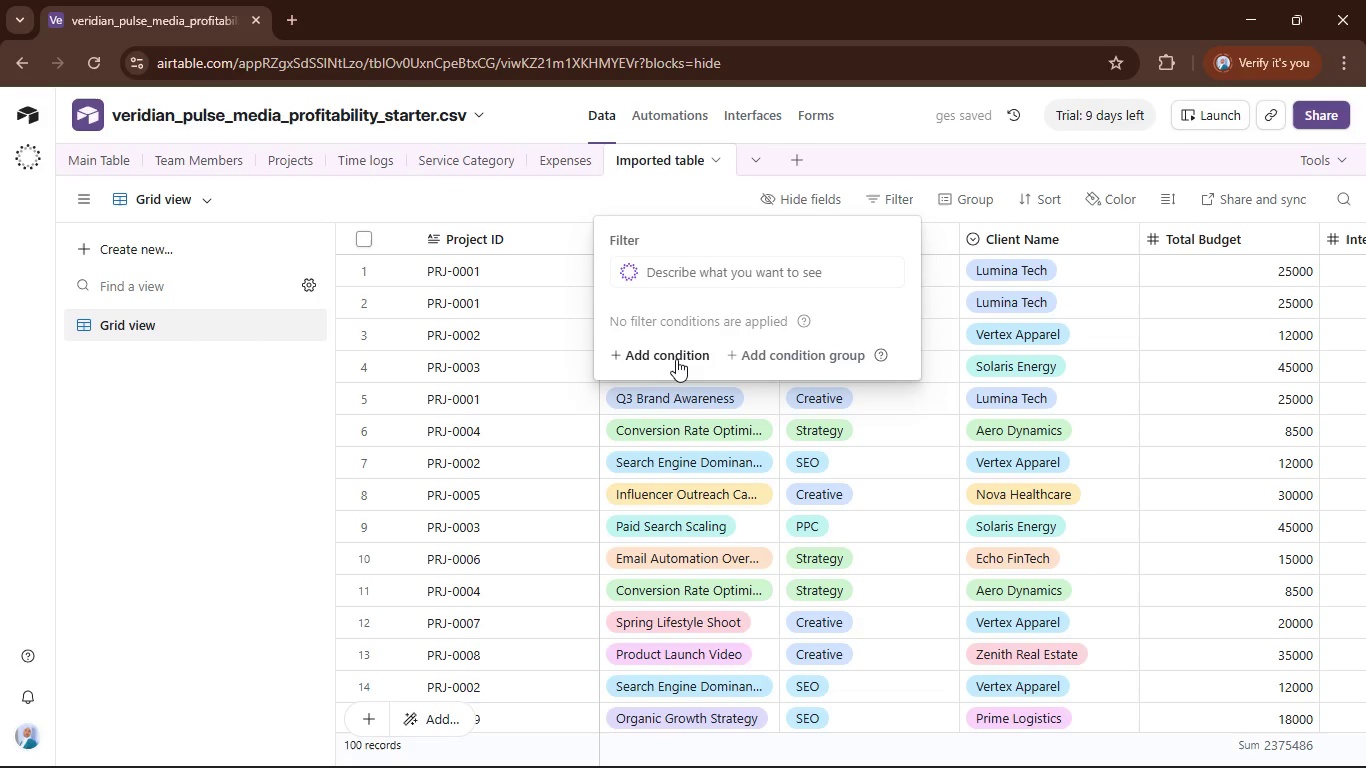 
wait(5.5)
 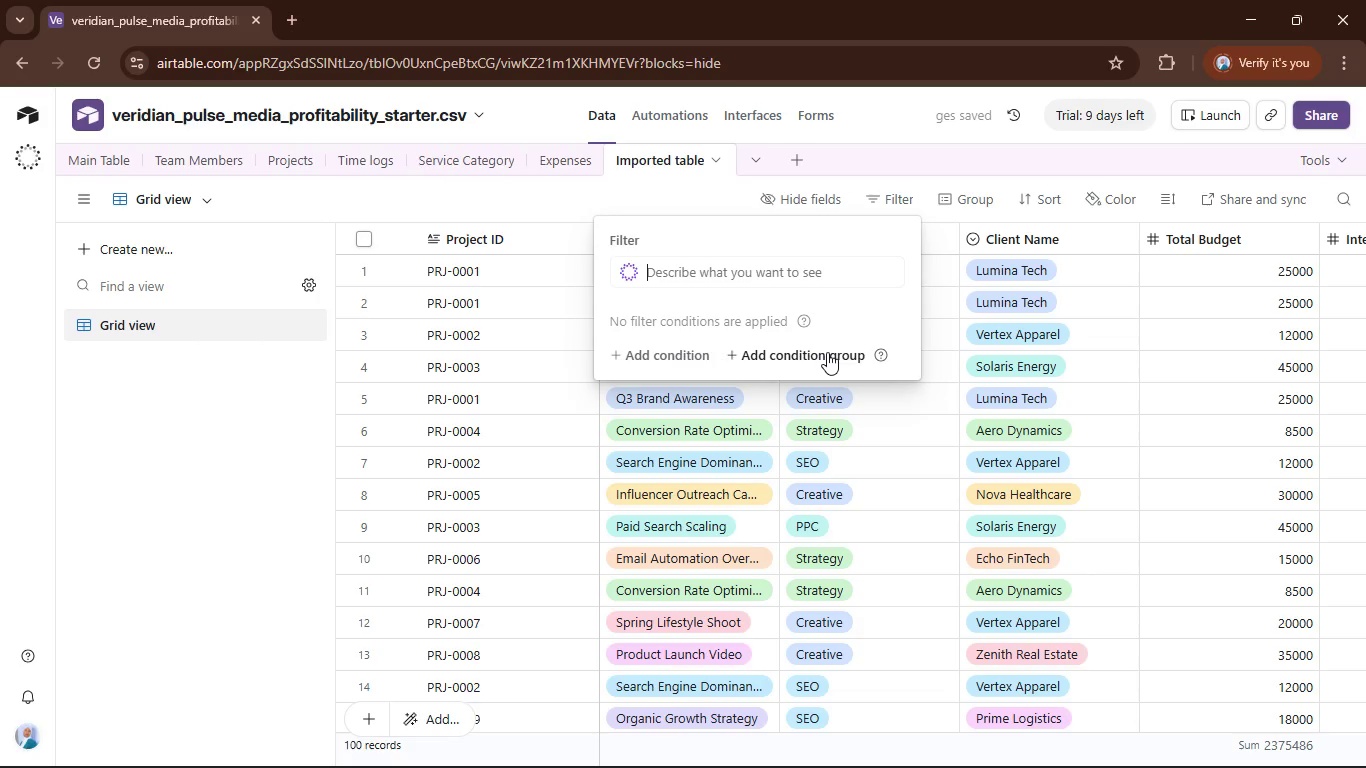 
left_click([676, 359])
 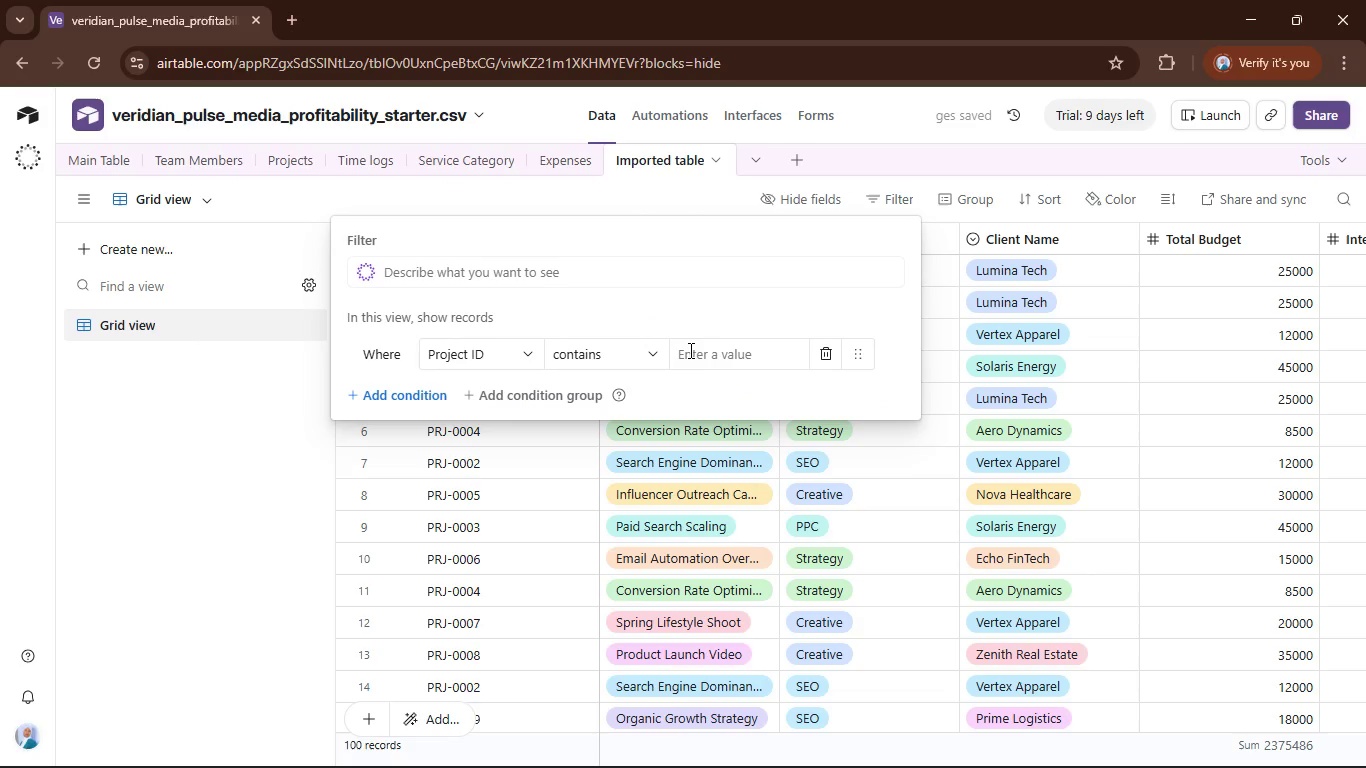 
left_click([693, 350])
 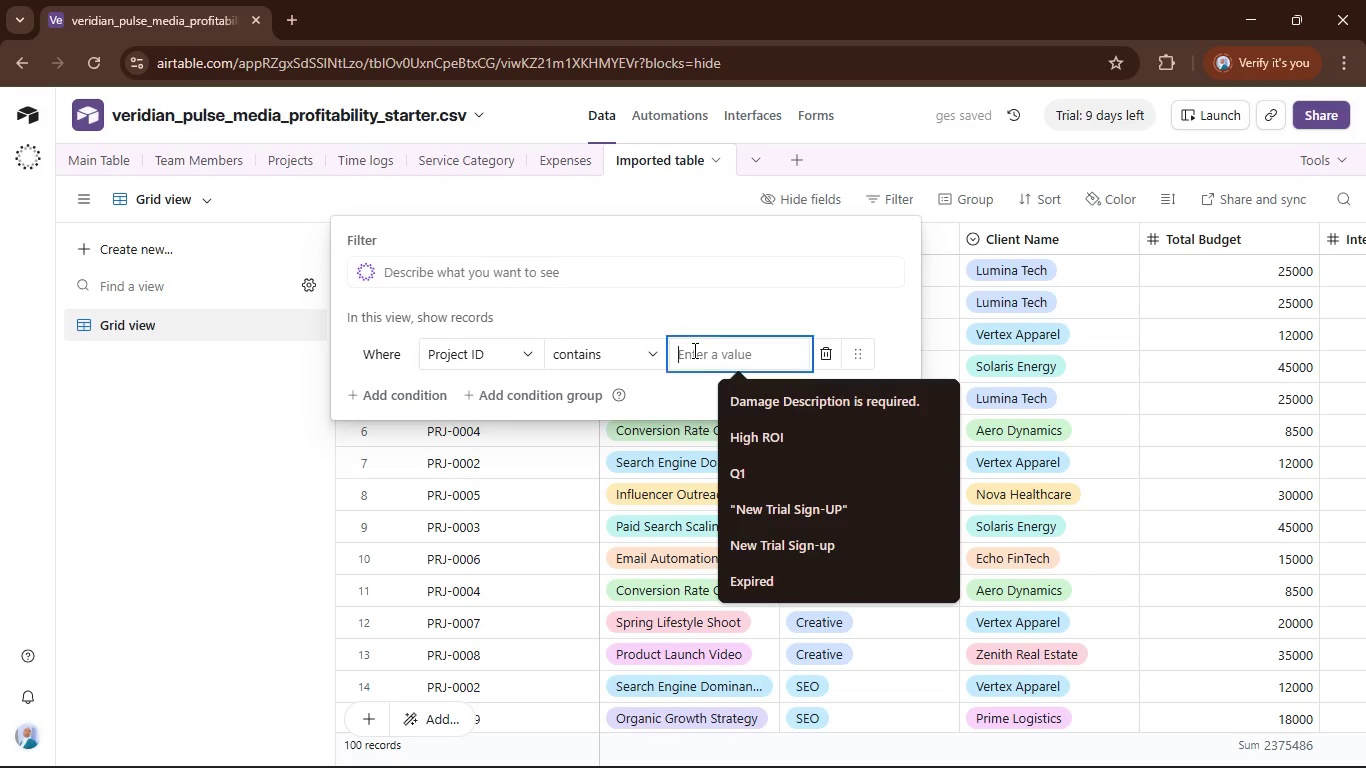 
type(PRJ)
 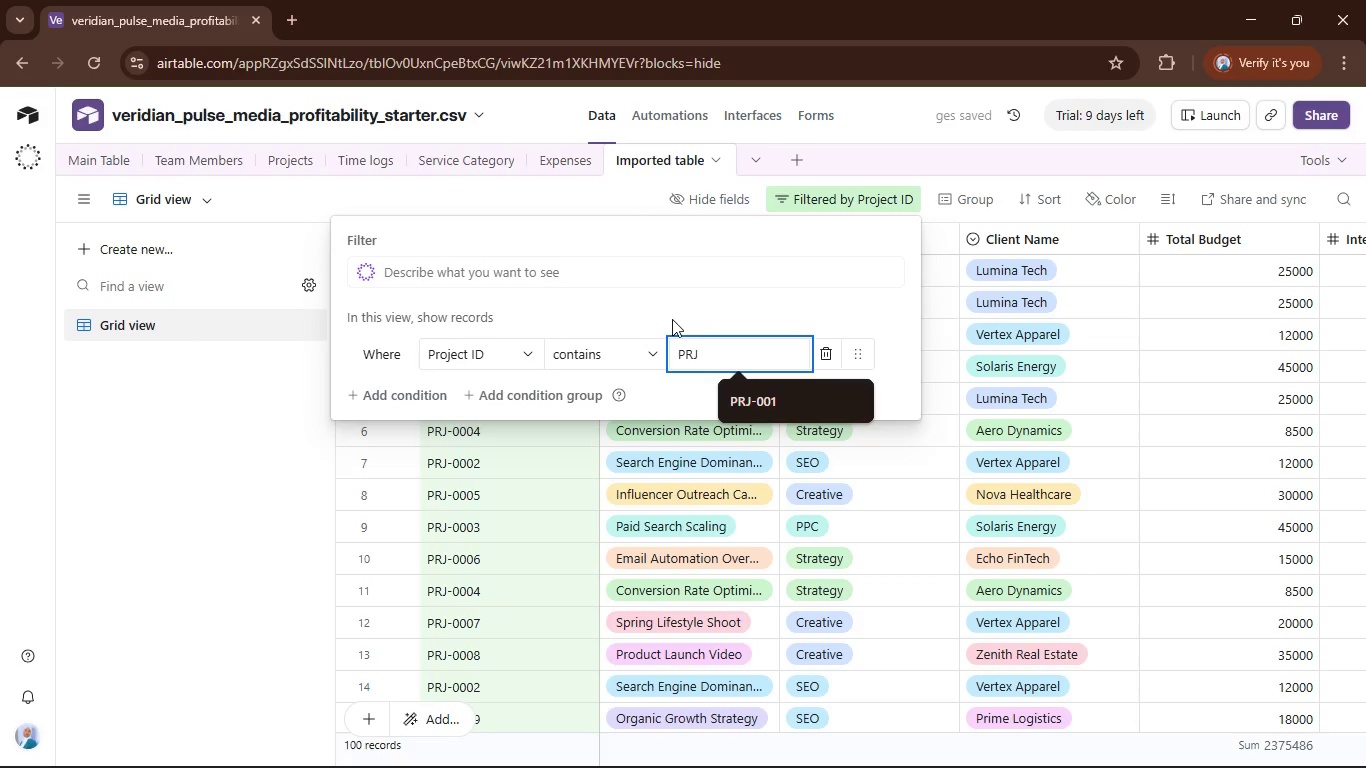 
type(-001)
 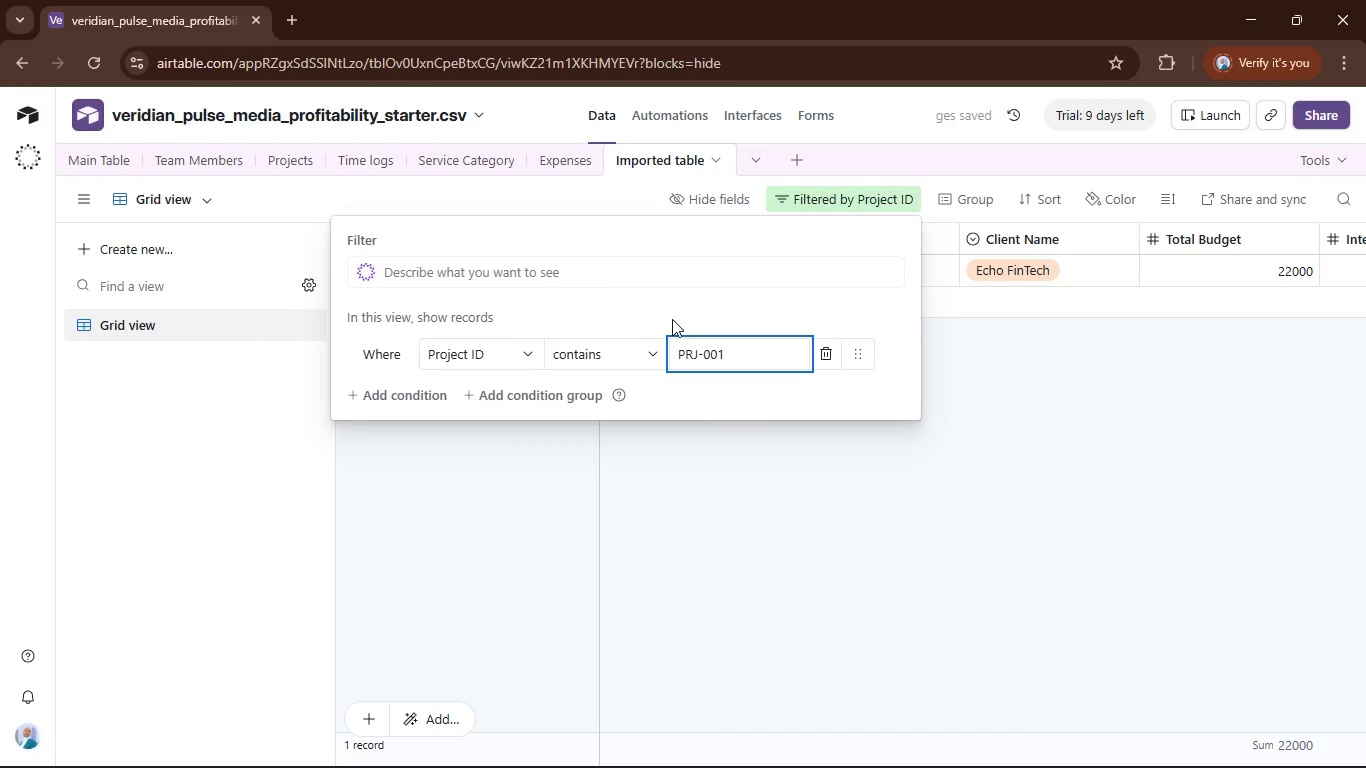 
left_click([767, 604])
 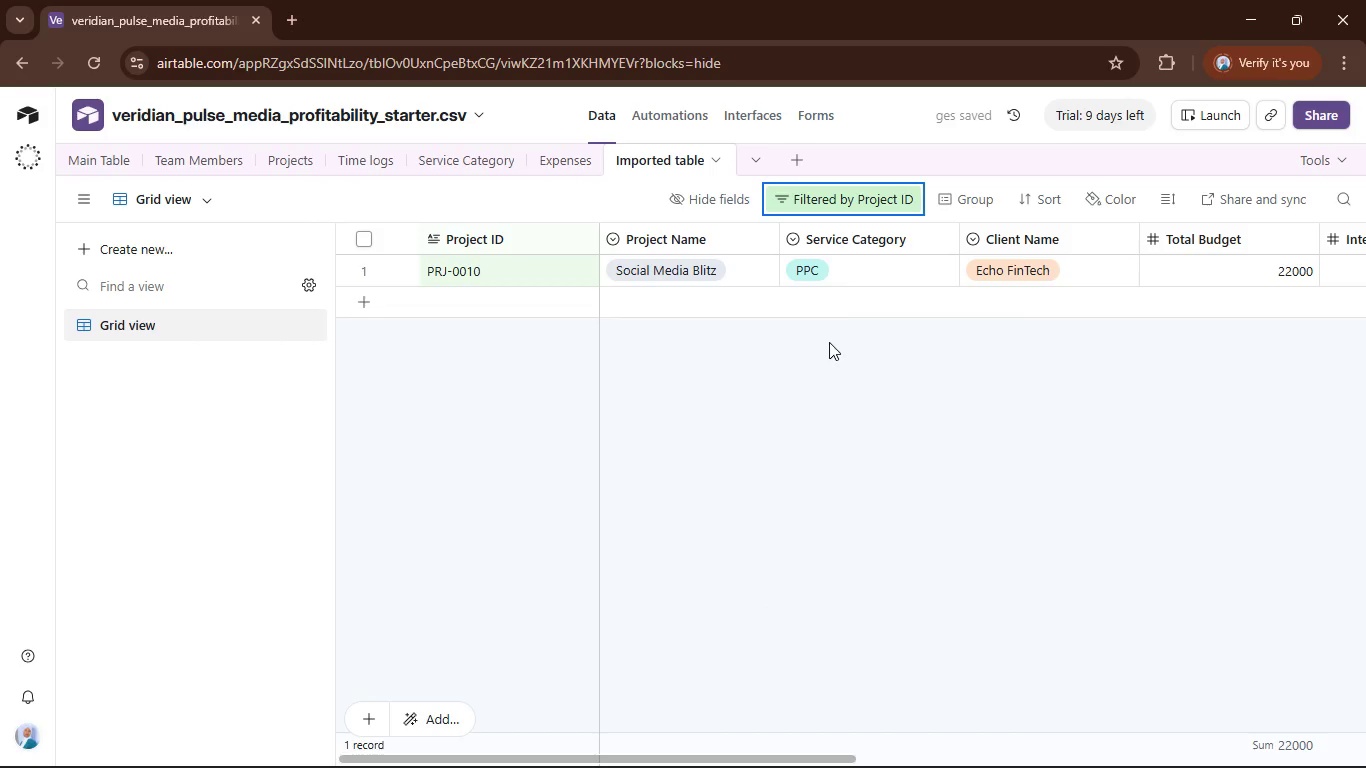 
left_click([846, 189])
 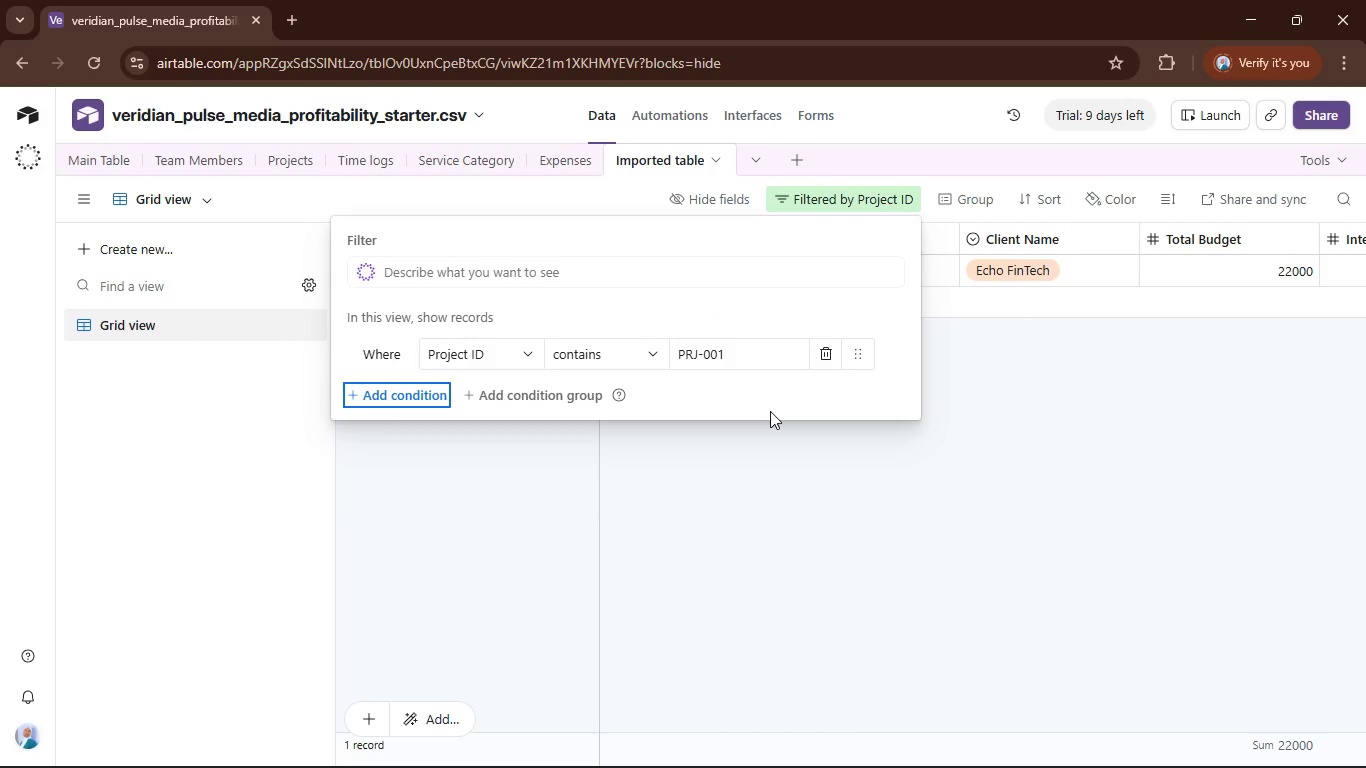 
wait(5.39)
 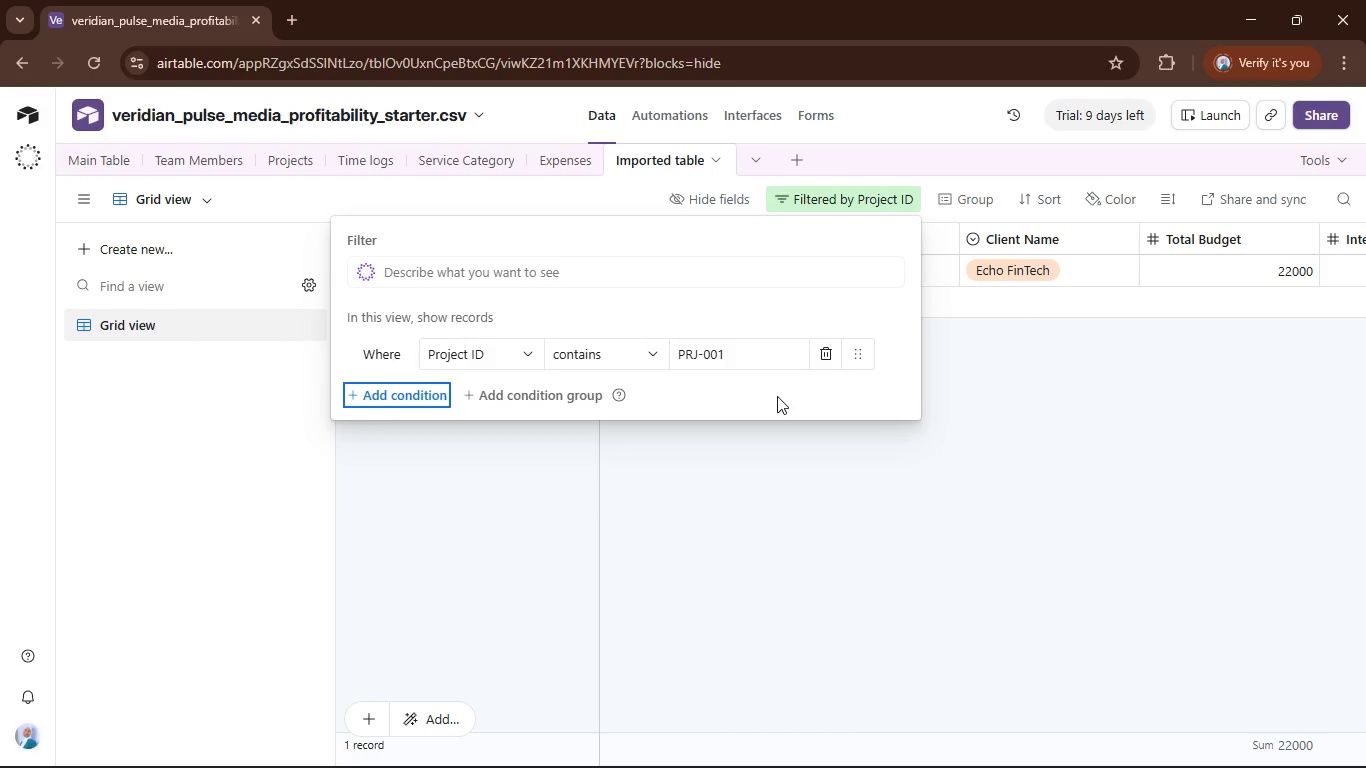 
left_click([648, 363])
 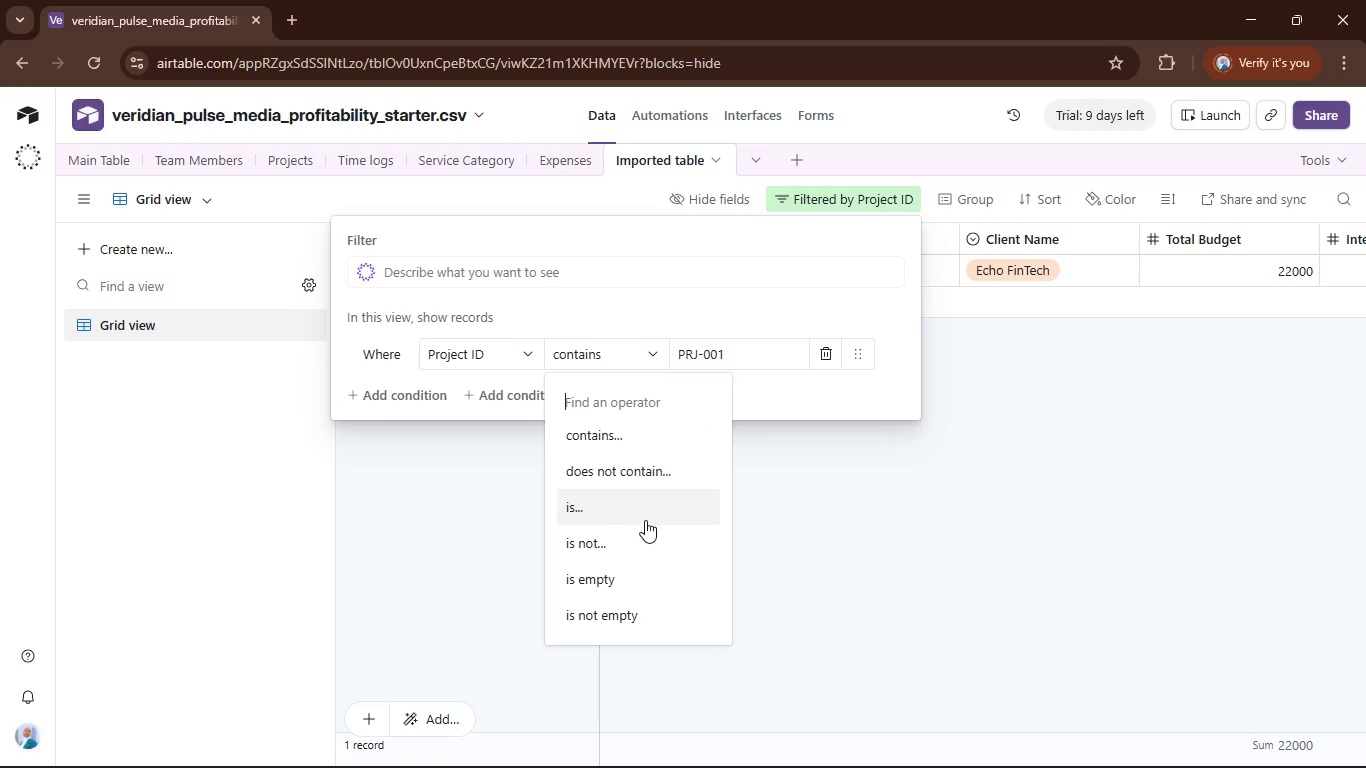 
left_click([645, 503])
 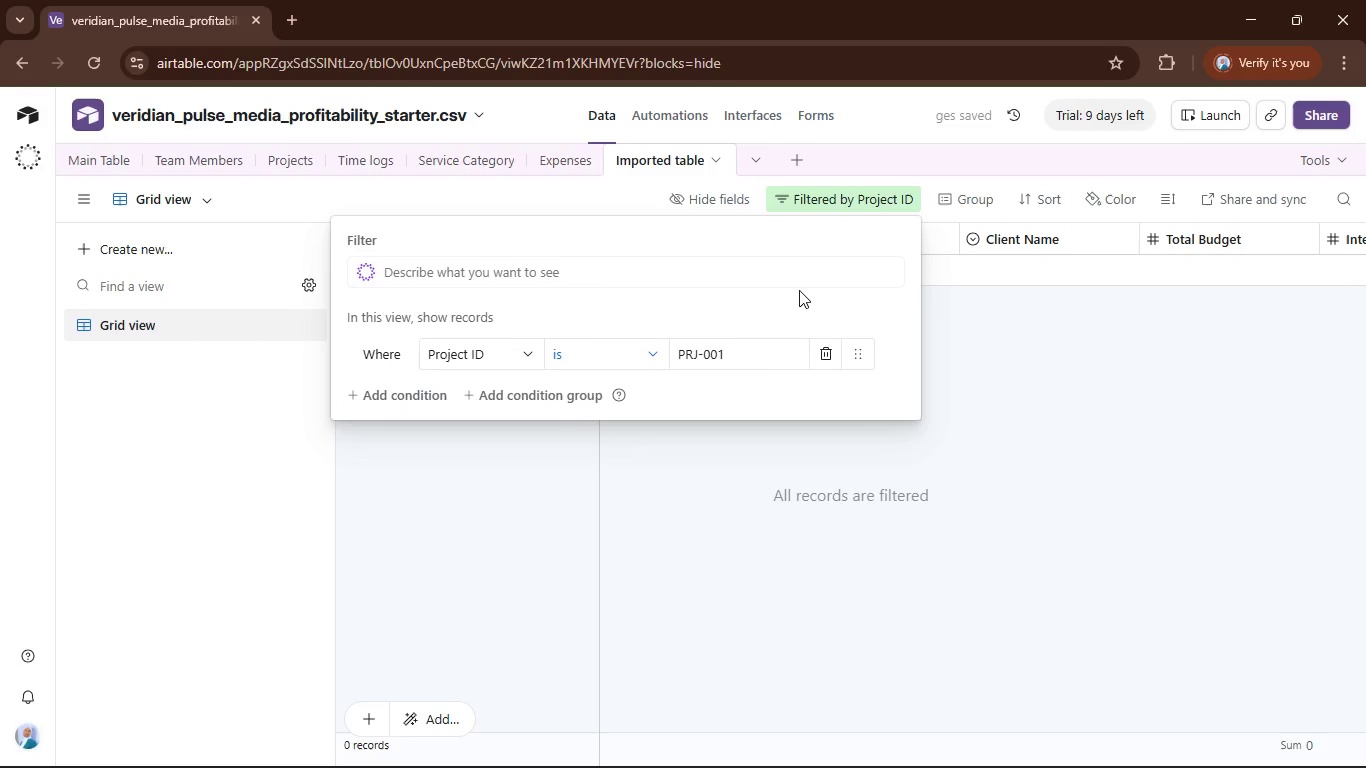 
wait(5.12)
 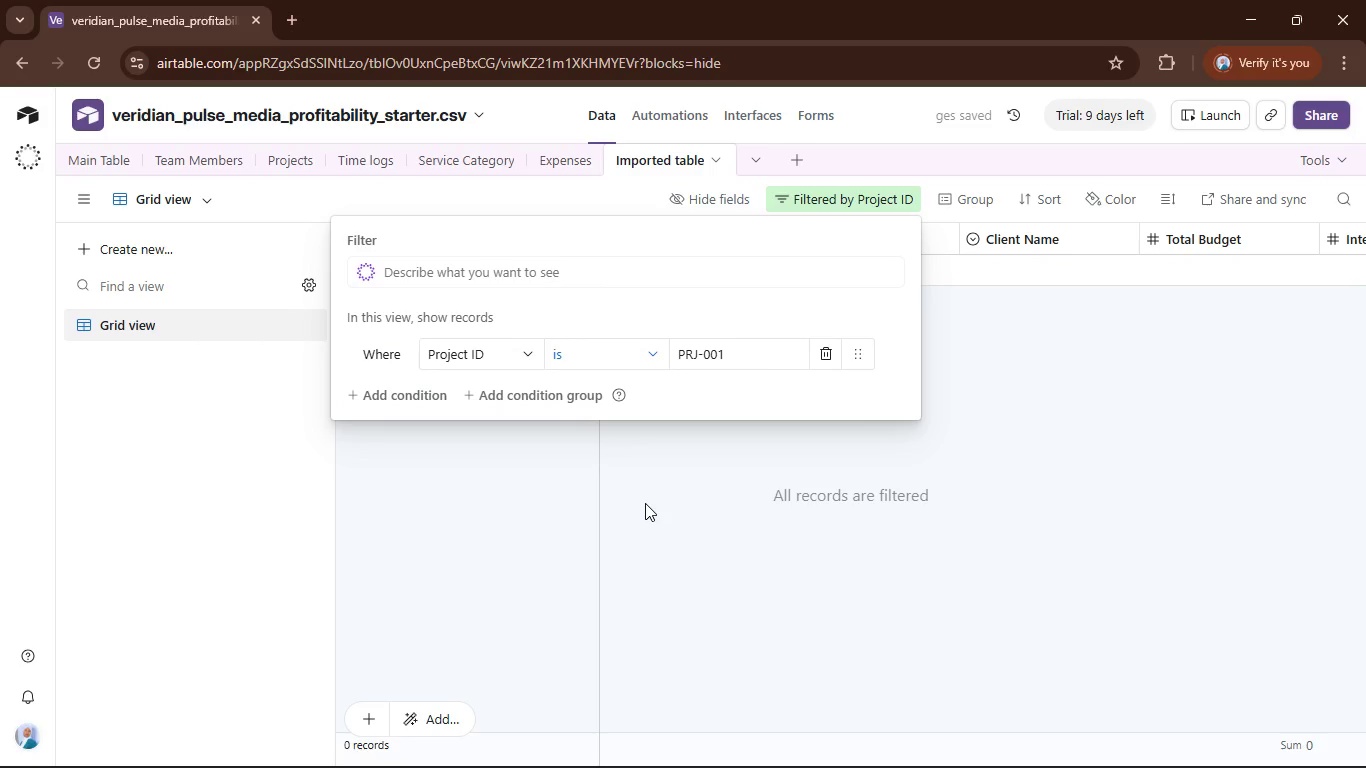 
left_click([828, 348])
 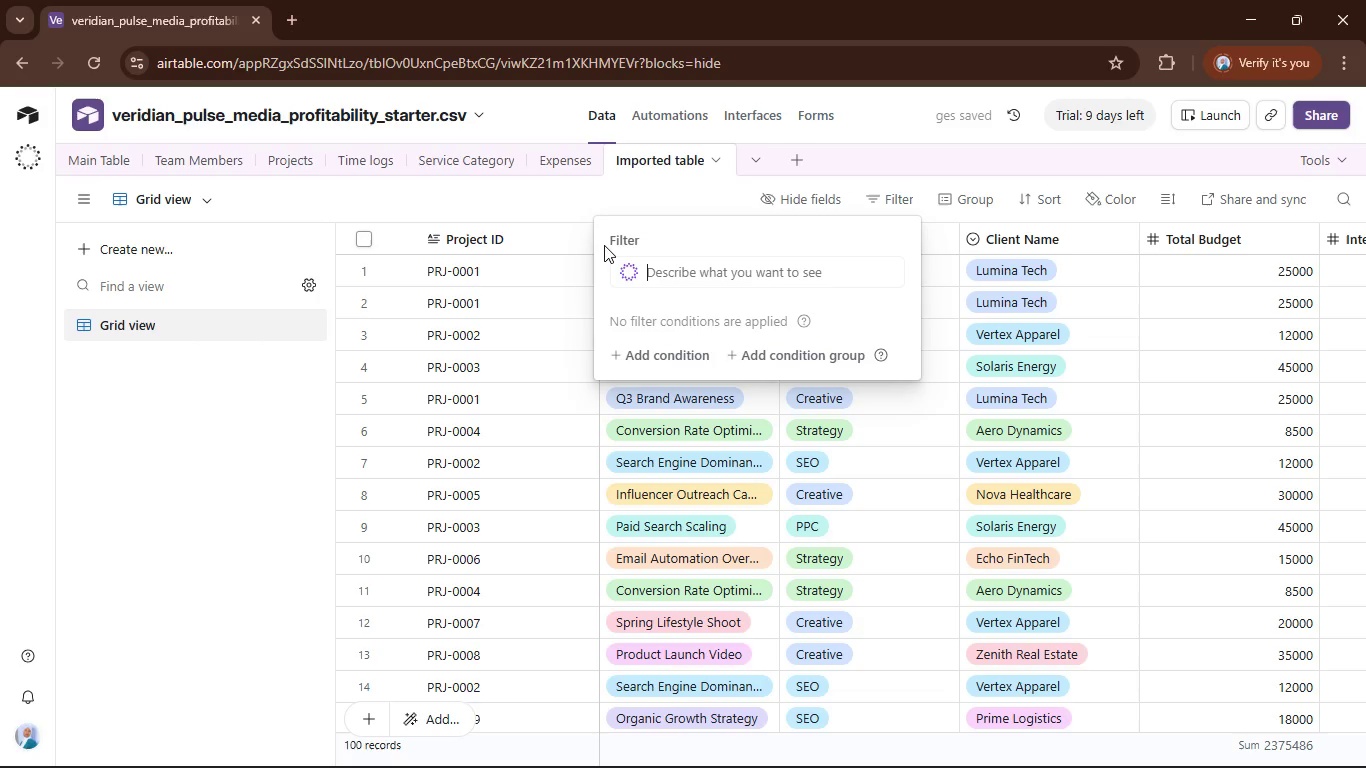 
left_click([652, 343])
 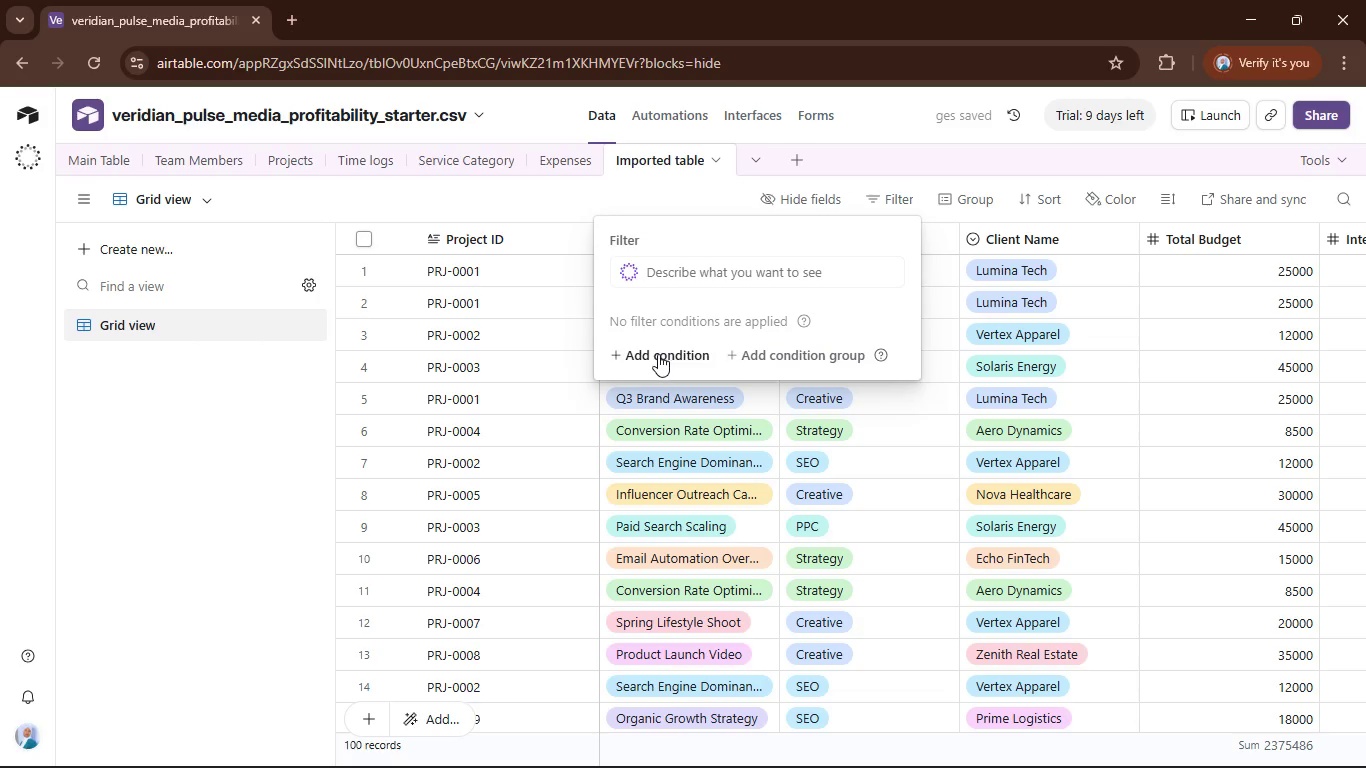 
left_click([658, 354])
 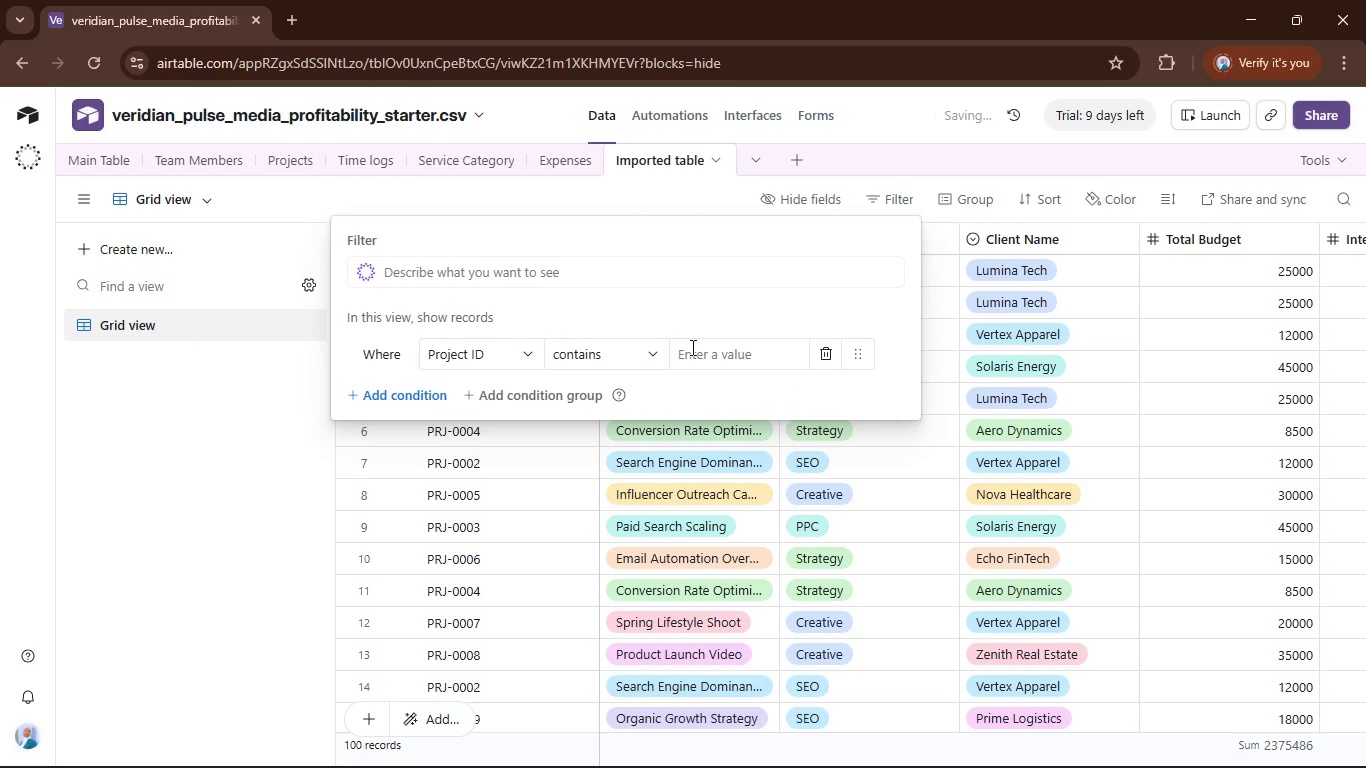 
left_click([693, 349])
 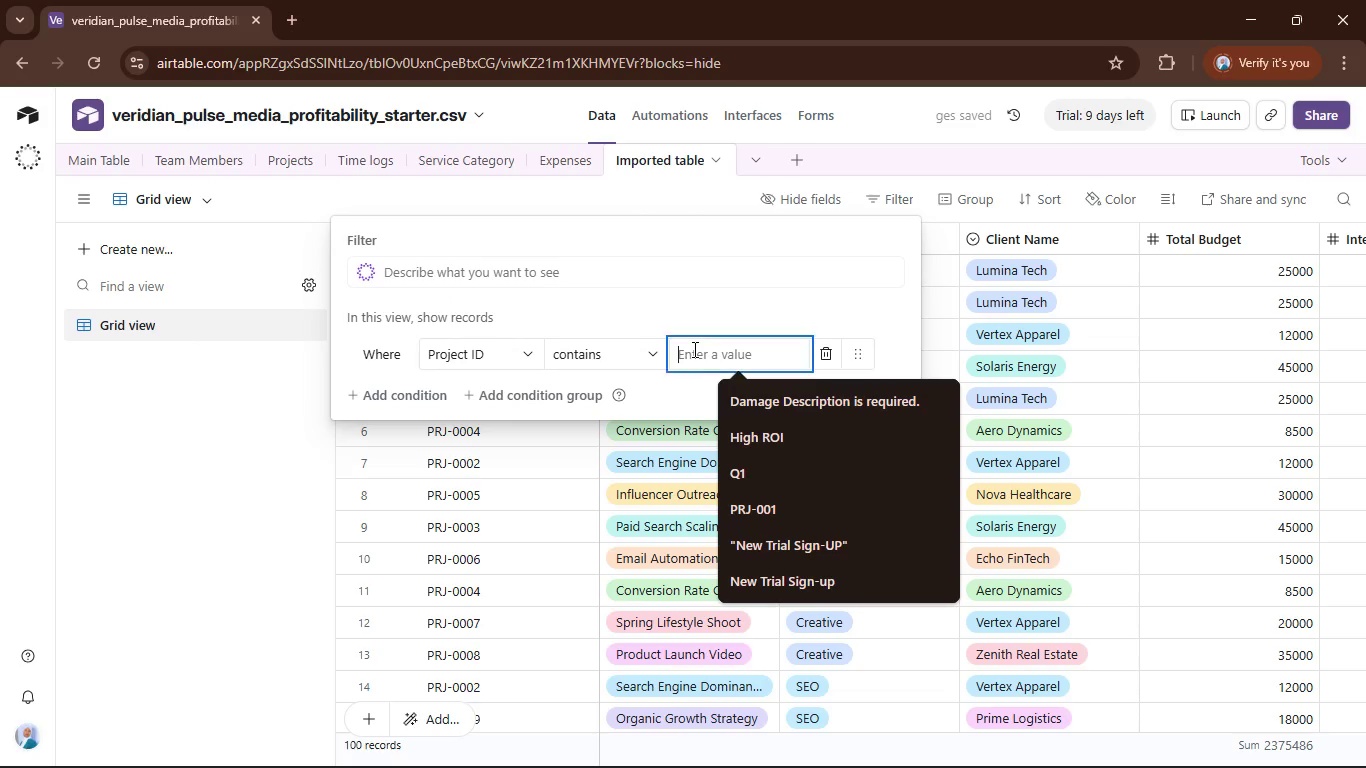 
key(Shift+P)
 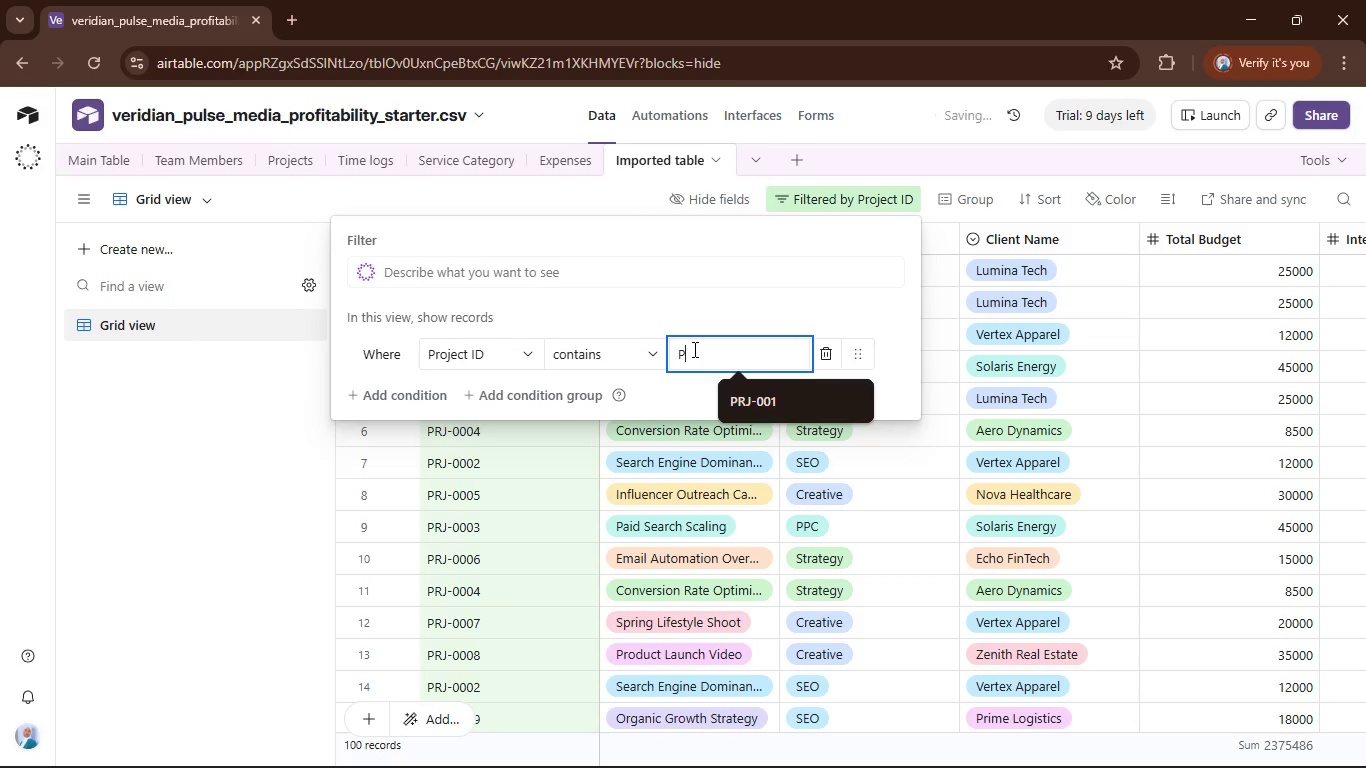 
key(Backspace)
 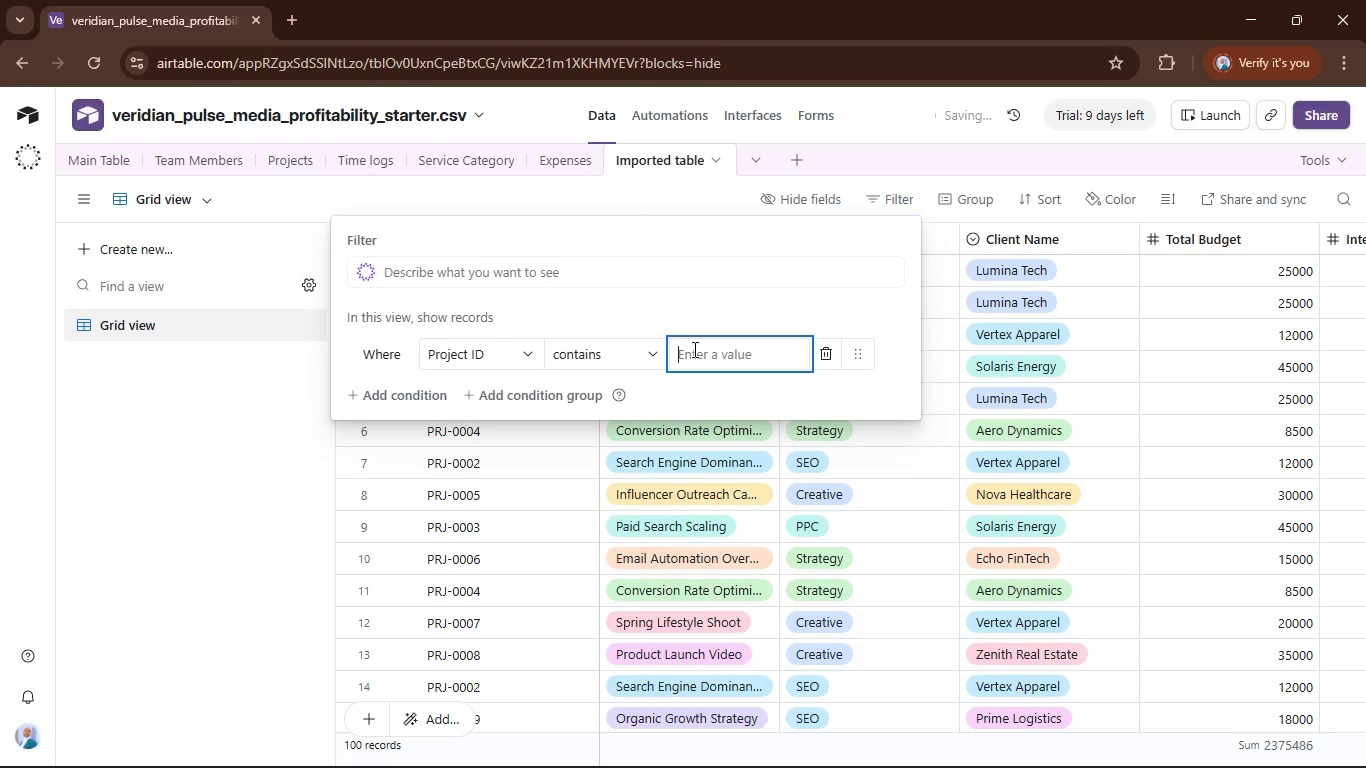 
key(Shift+P)
 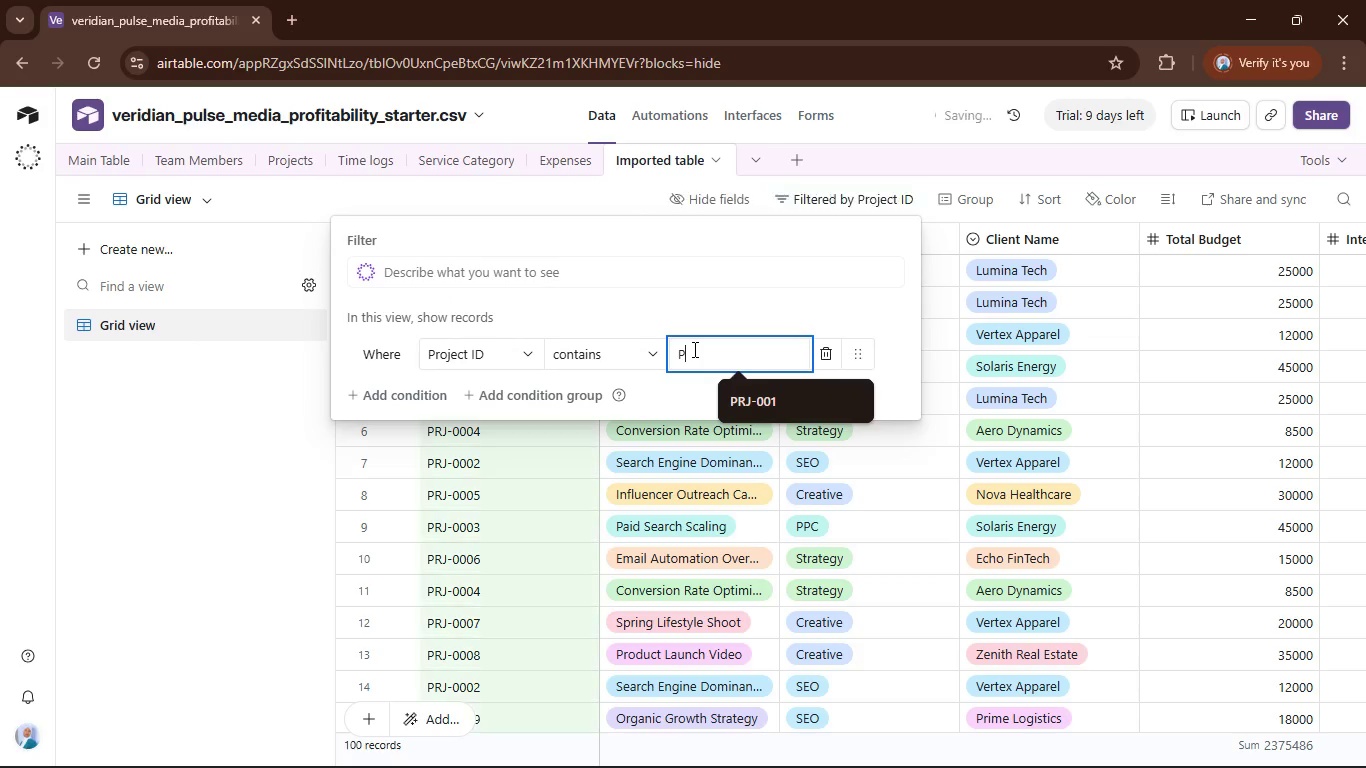 
key(Shift+ShiftRight)
 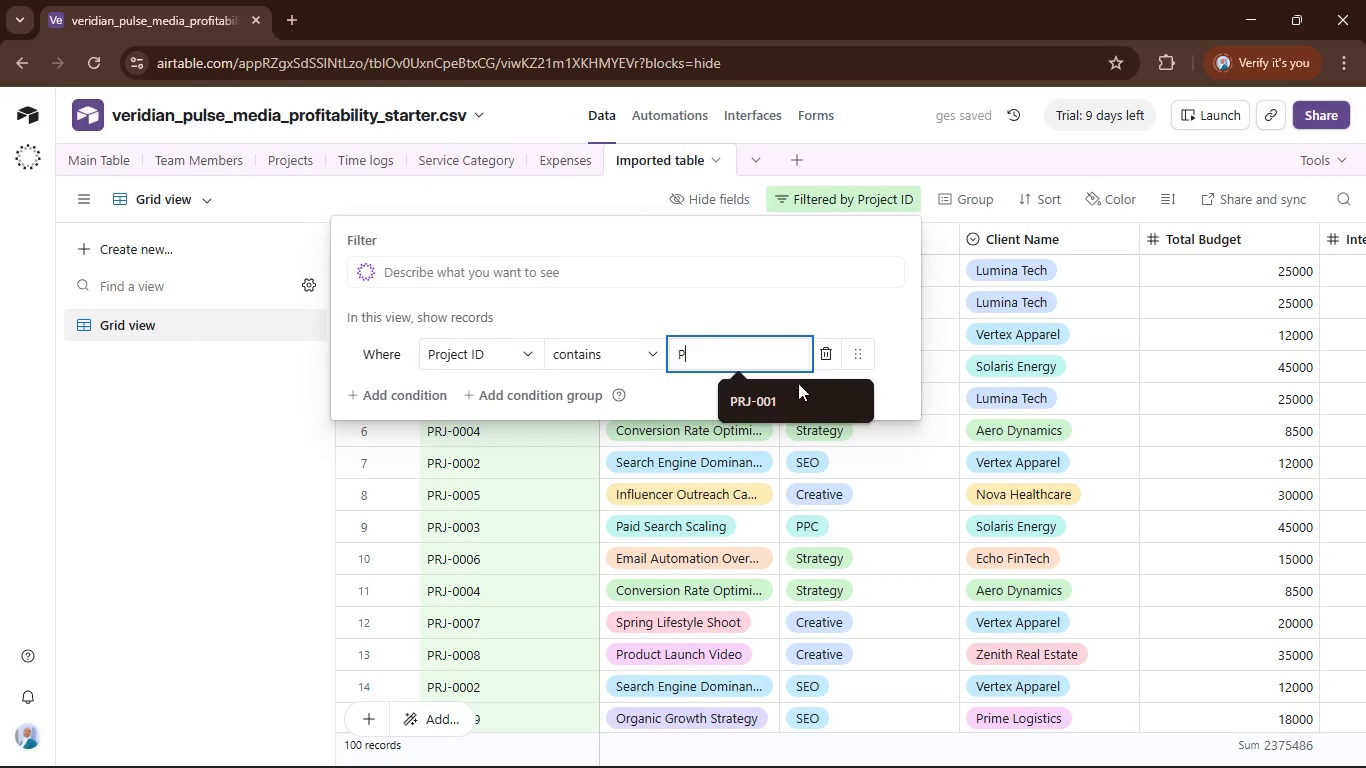 
left_click([798, 388])
 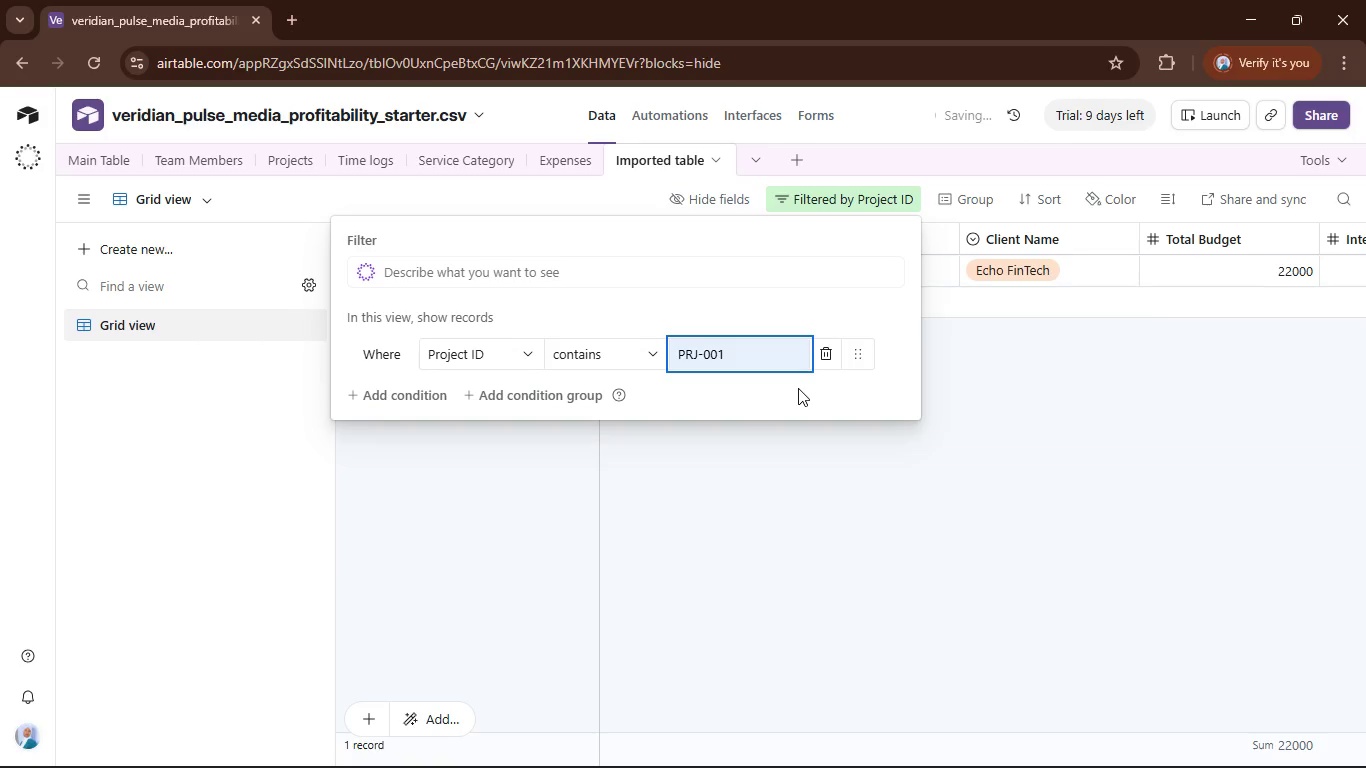 
key(ArrowLeft)
 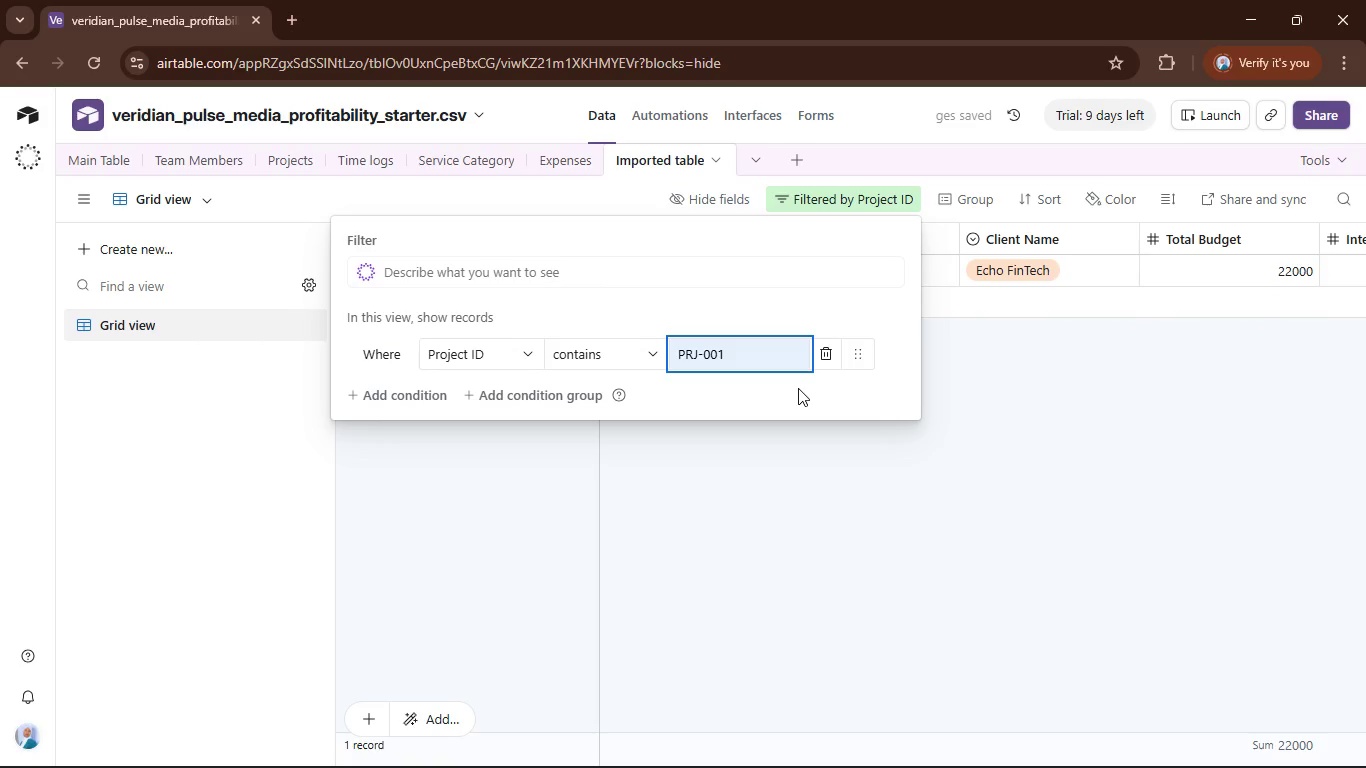 
key(0)
 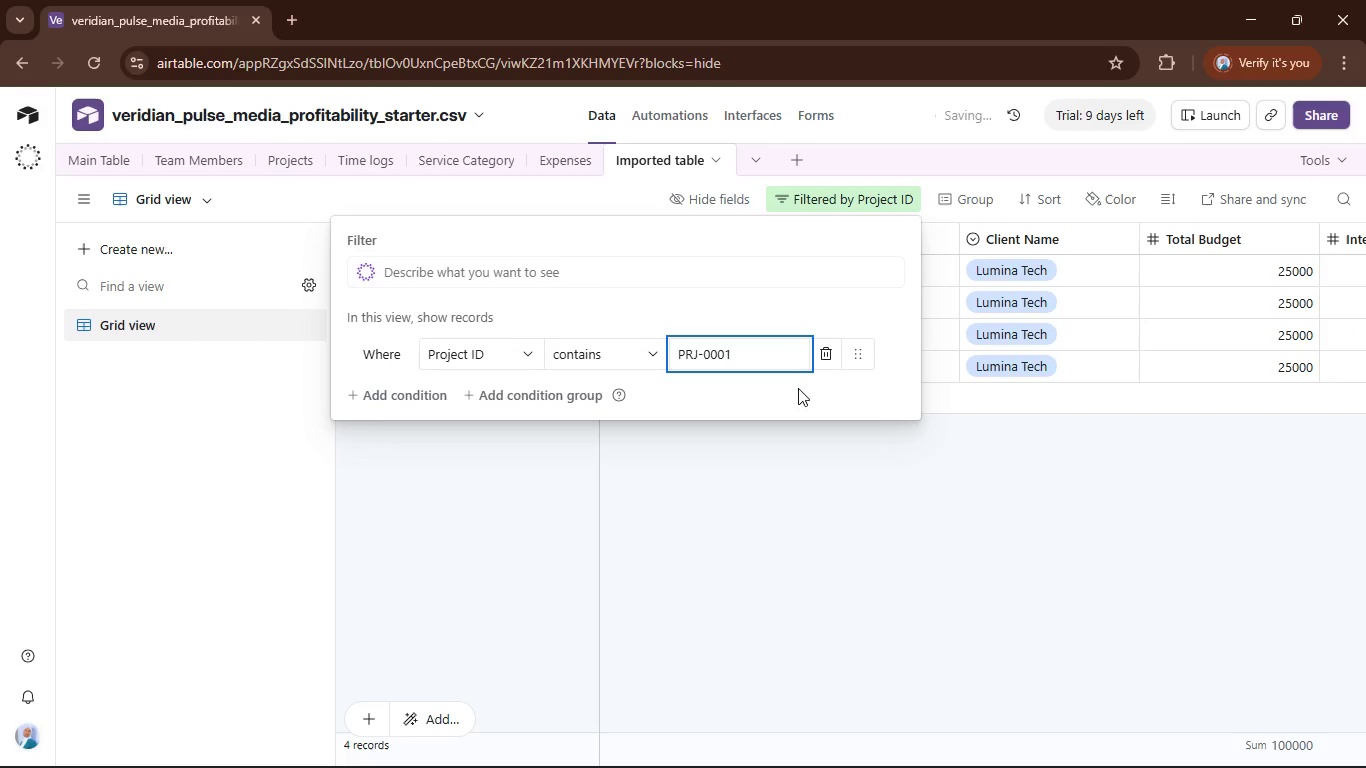 
left_click([779, 480])
 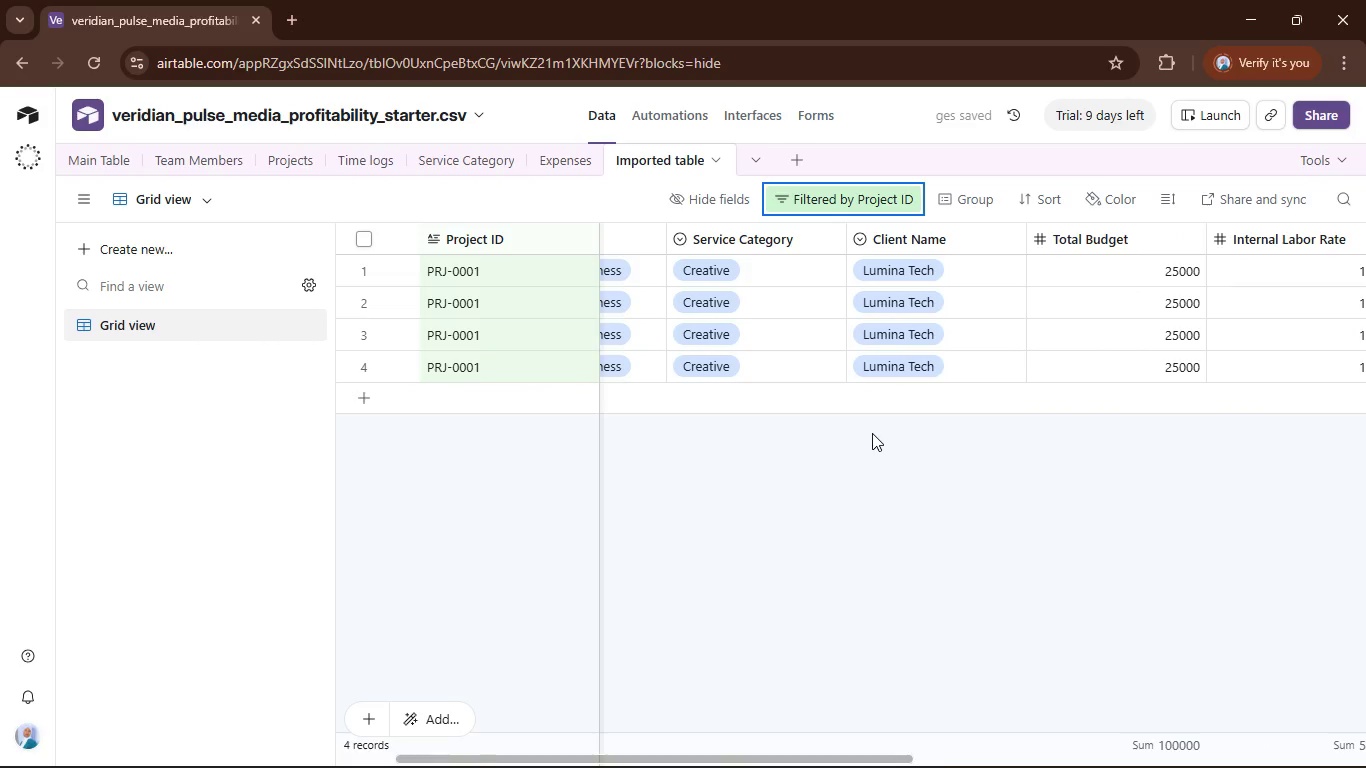 
right_click([872, 433])
 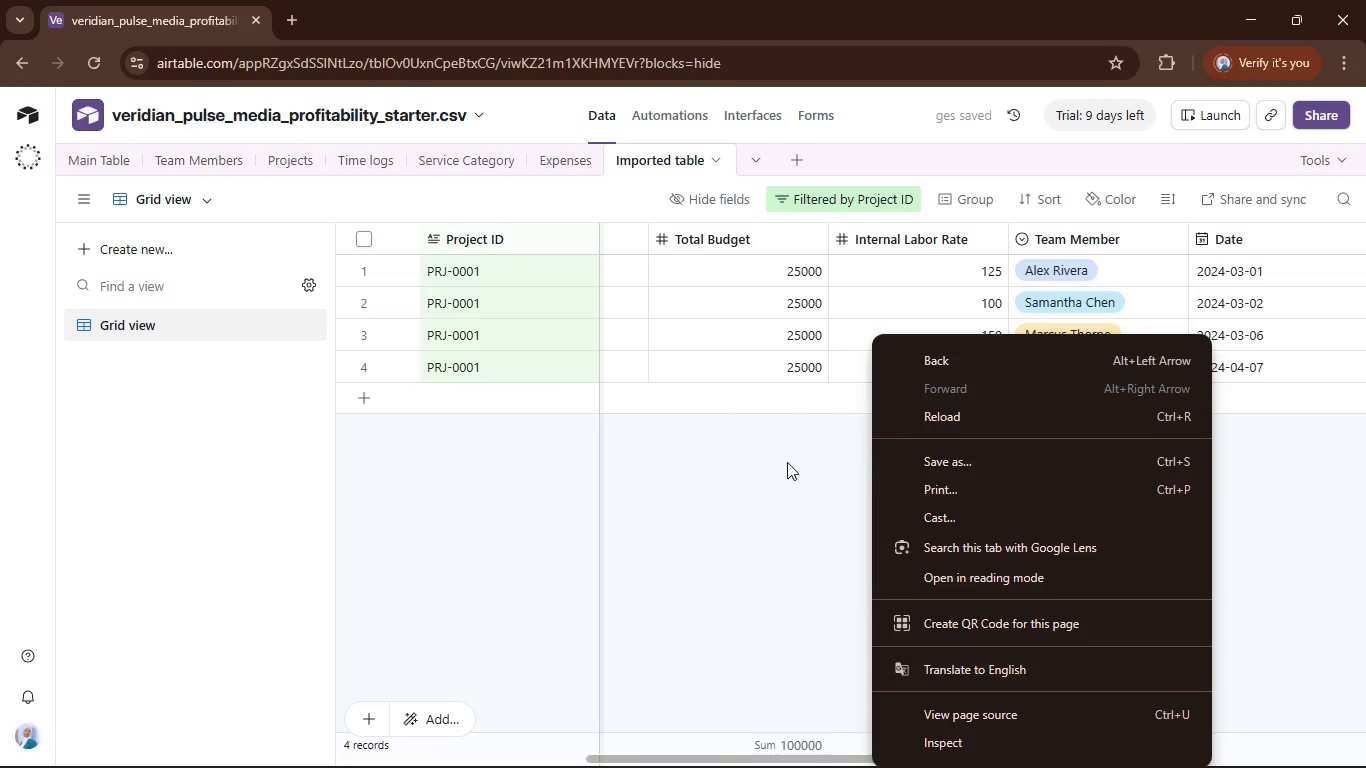 
left_click([736, 460])
 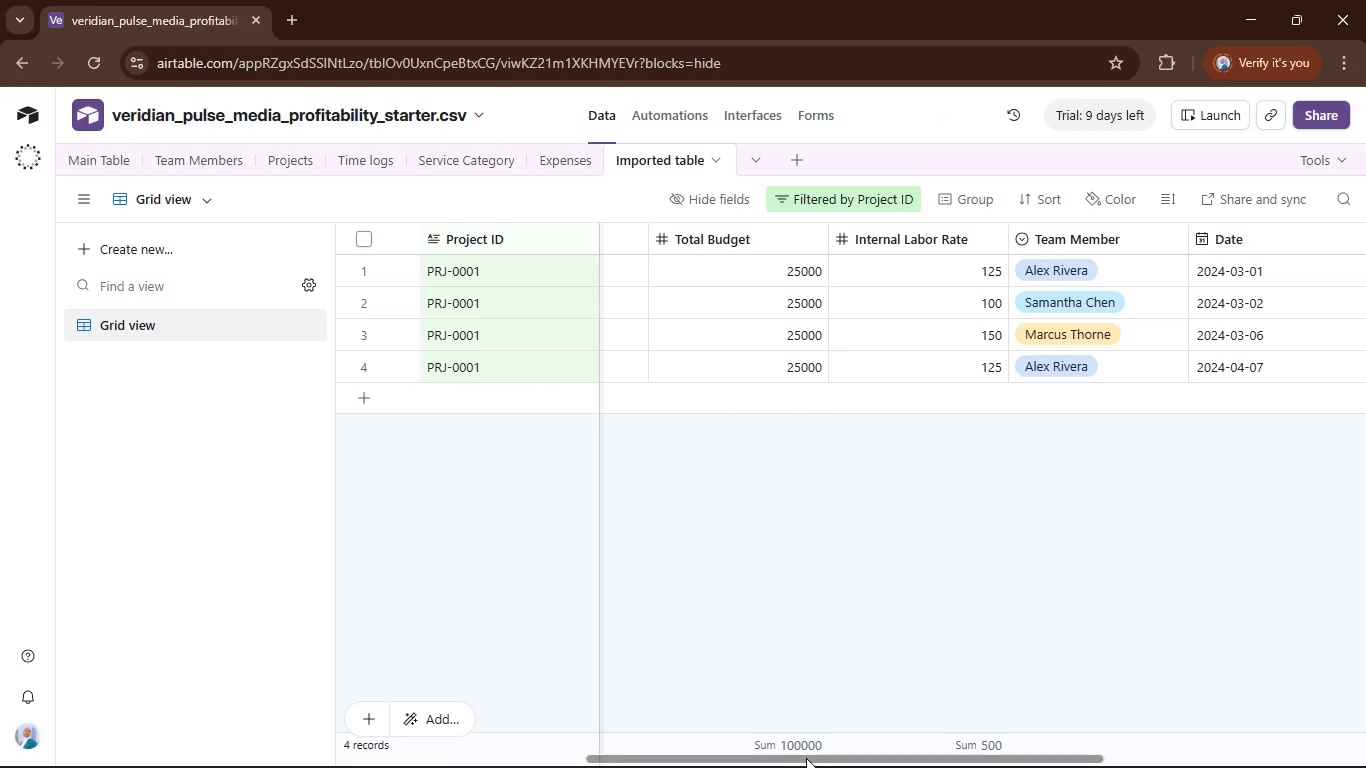 
left_click_drag(start_coordinate=[807, 758], to_coordinate=[999, 742])
 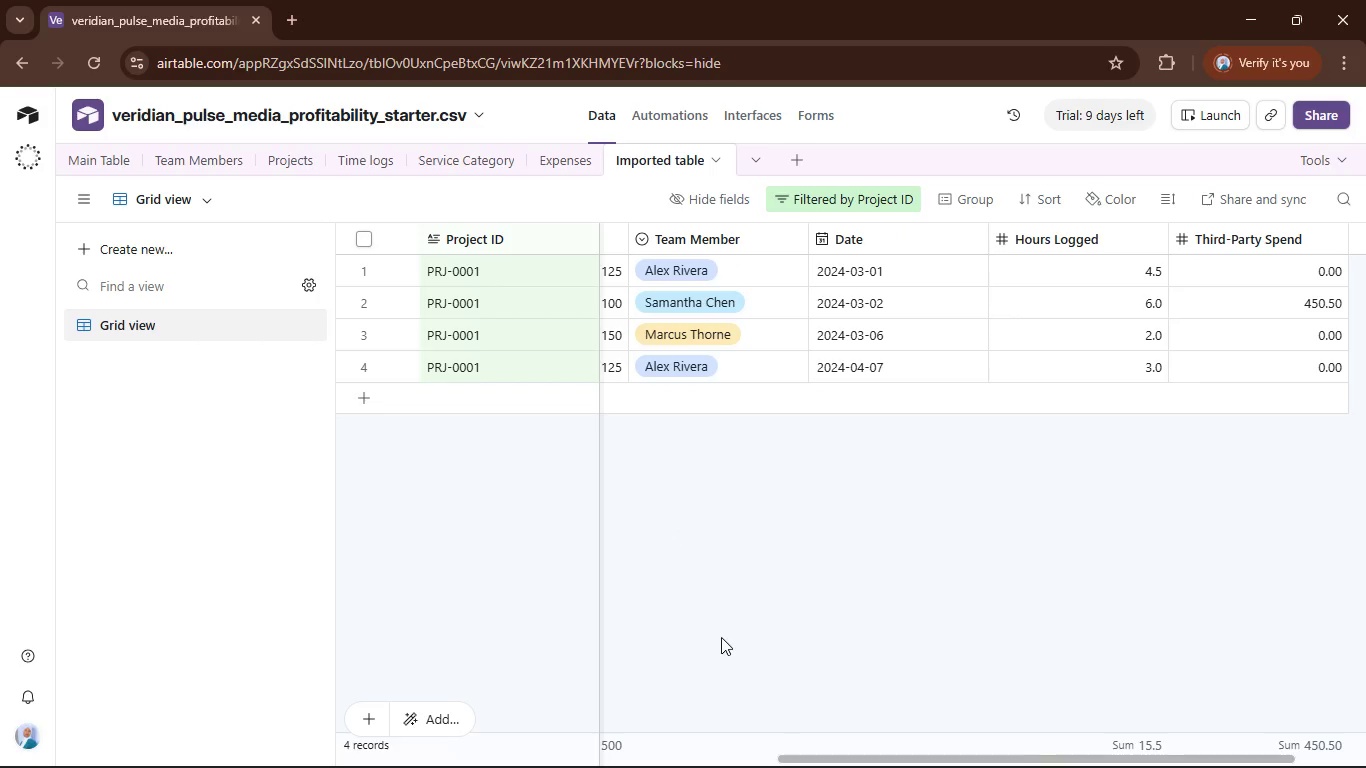 
left_click_drag(start_coordinate=[925, 761], to_coordinate=[968, 763])
 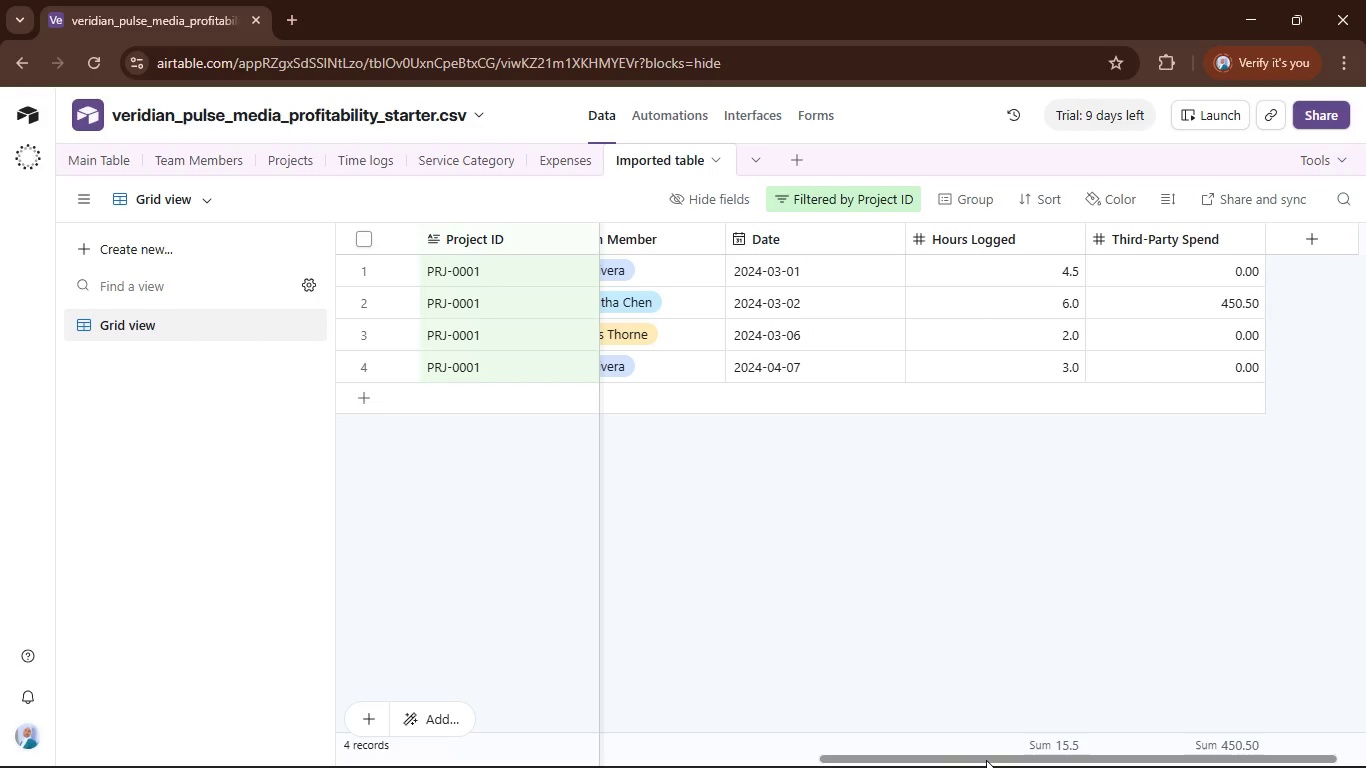 
left_click_drag(start_coordinate=[986, 760], to_coordinate=[473, 661])
 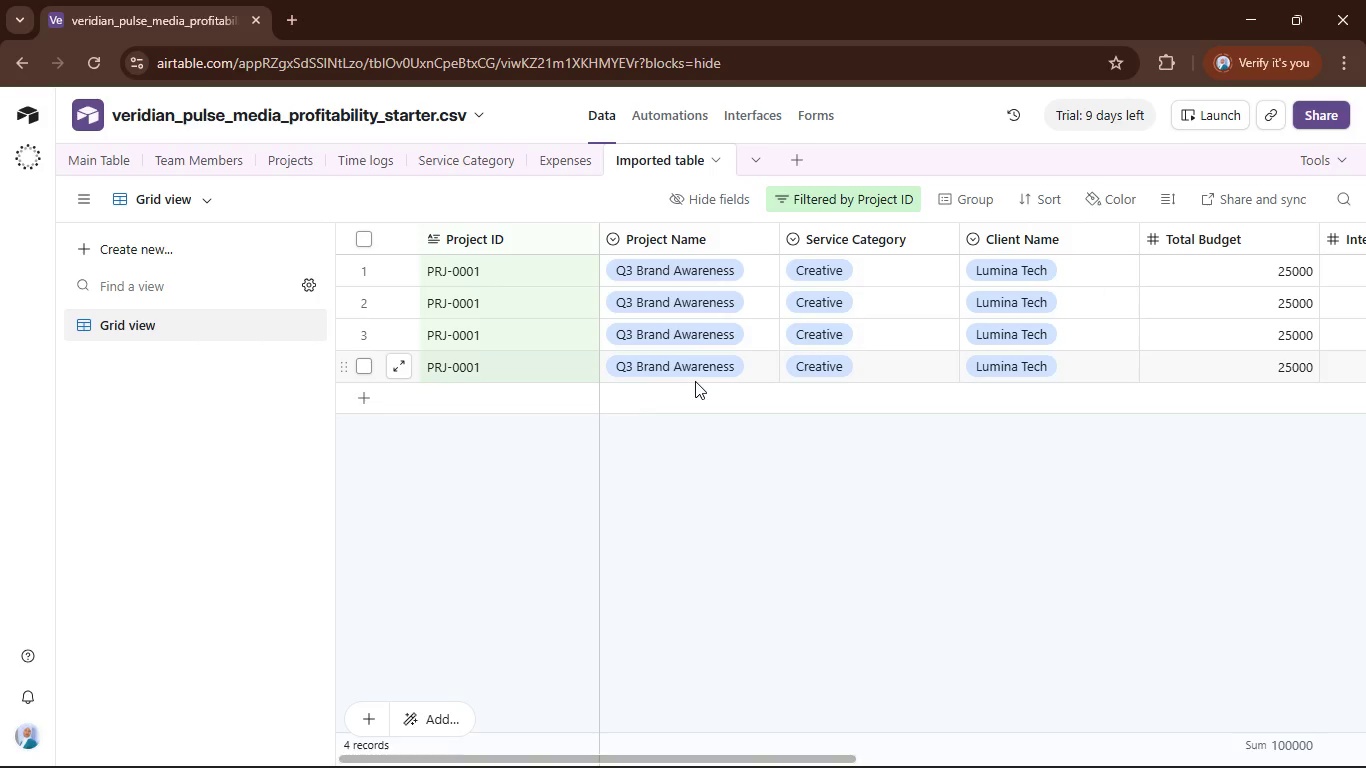 
wait(15.55)
 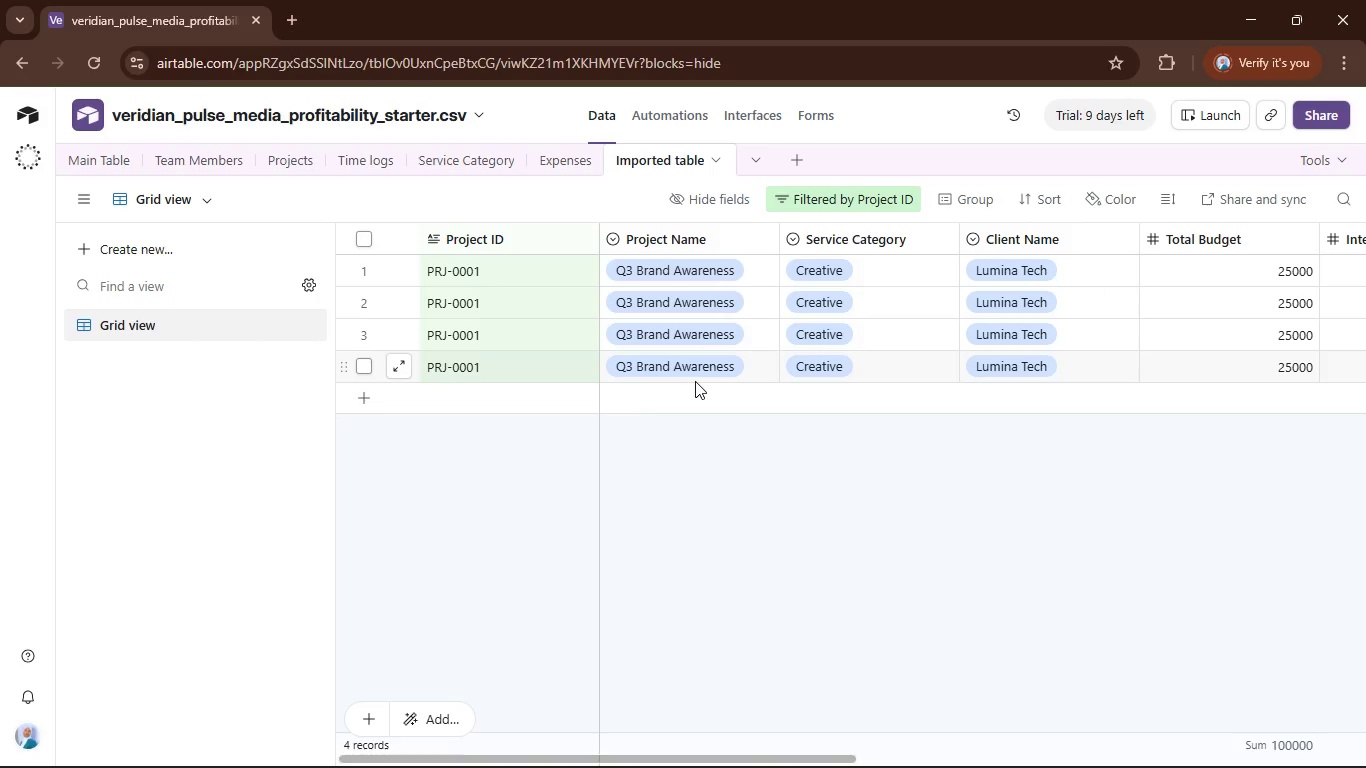 
left_click_drag(start_coordinate=[798, 757], to_coordinate=[1170, 724])
 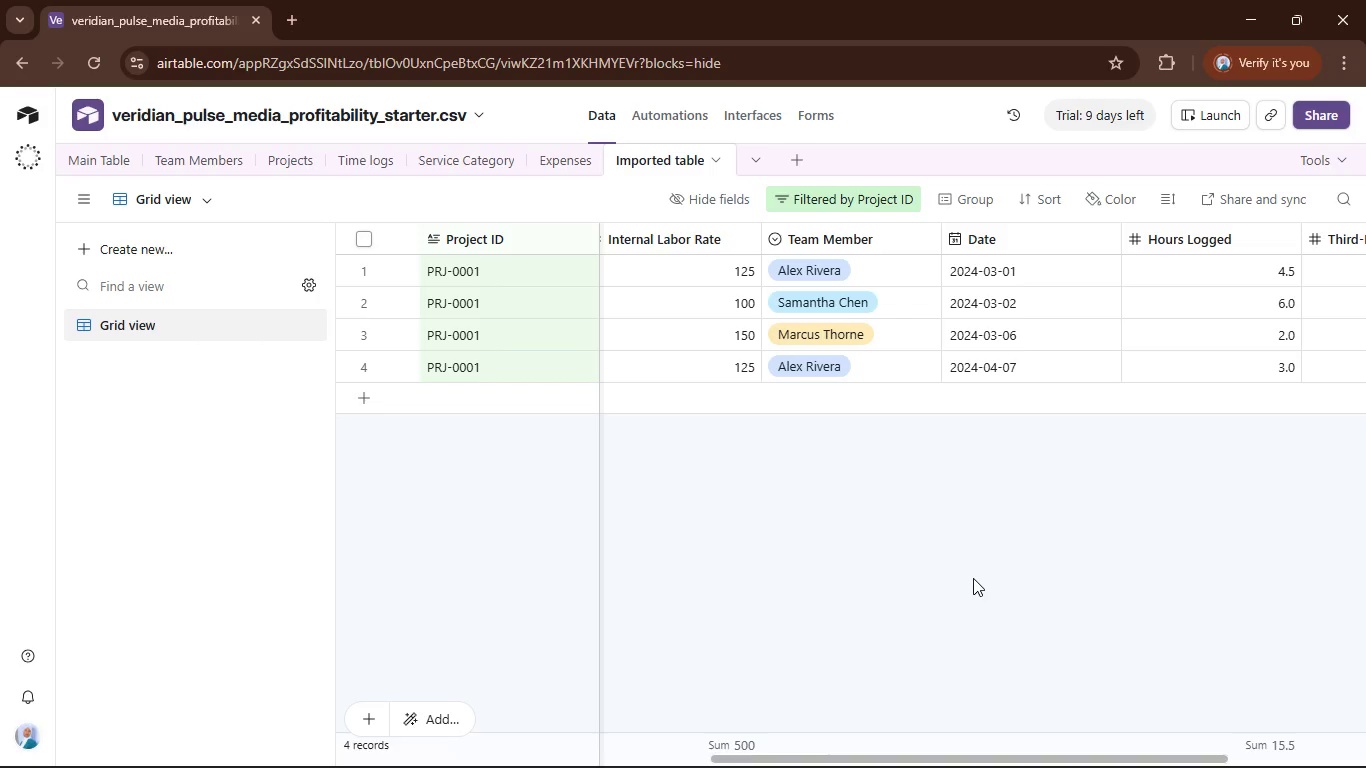 
wait(7.11)
 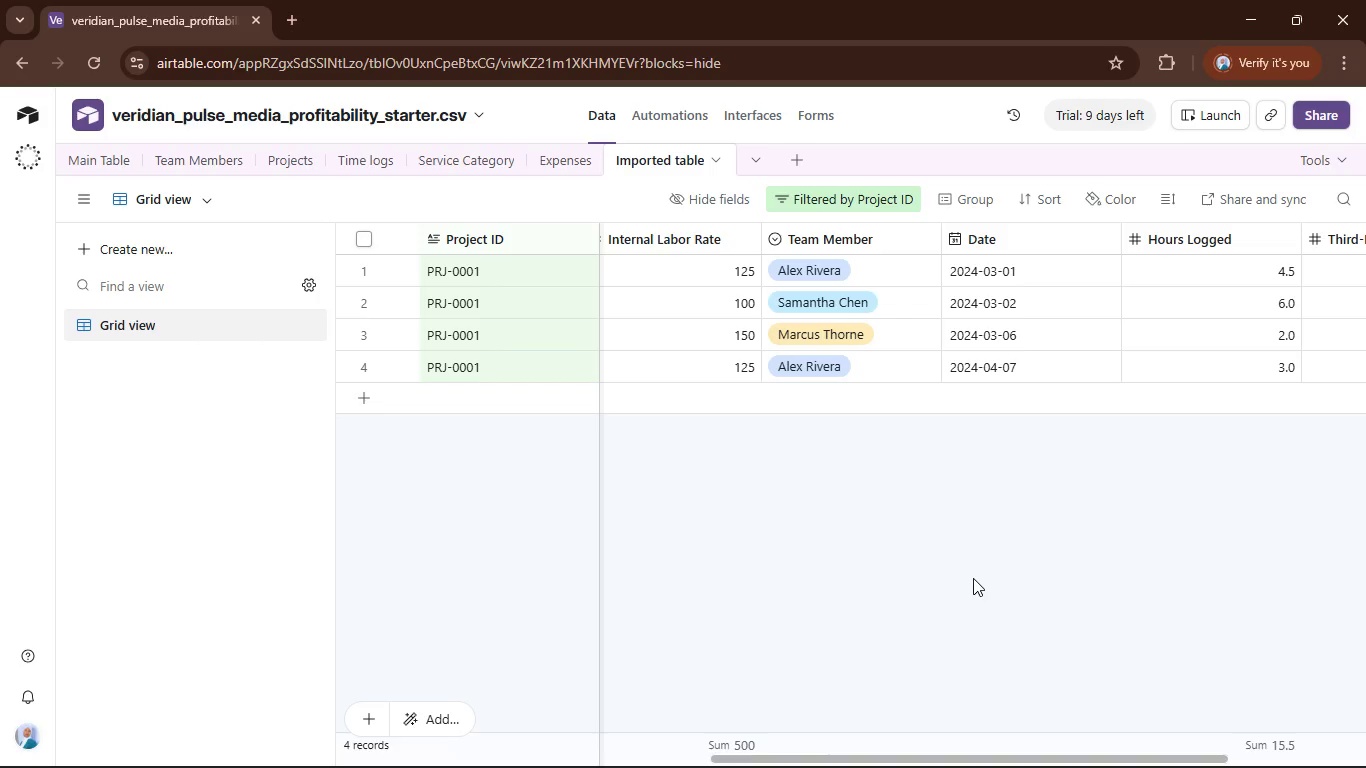 
left_click_drag(start_coordinate=[1101, 759], to_coordinate=[865, 767])
 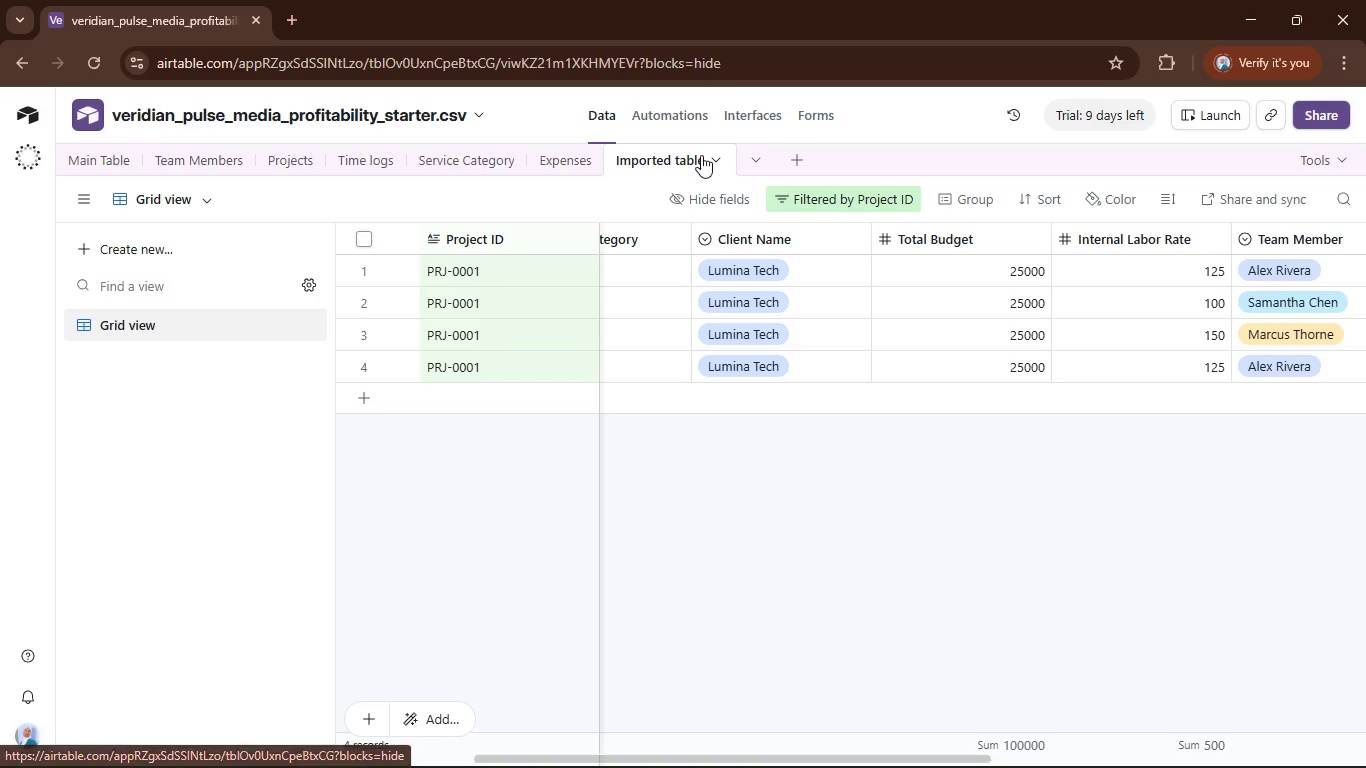 
left_click([820, 192])
 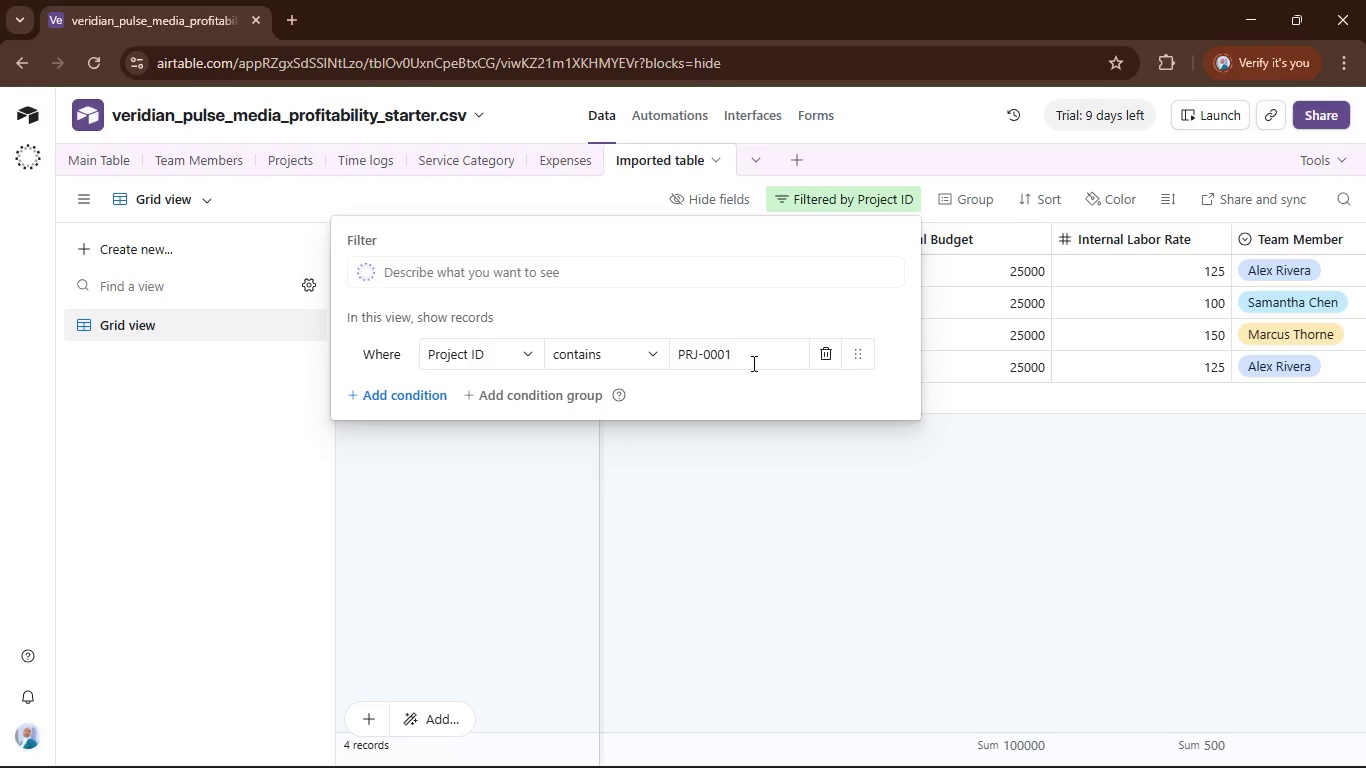 
mouse_move([790, 346])
 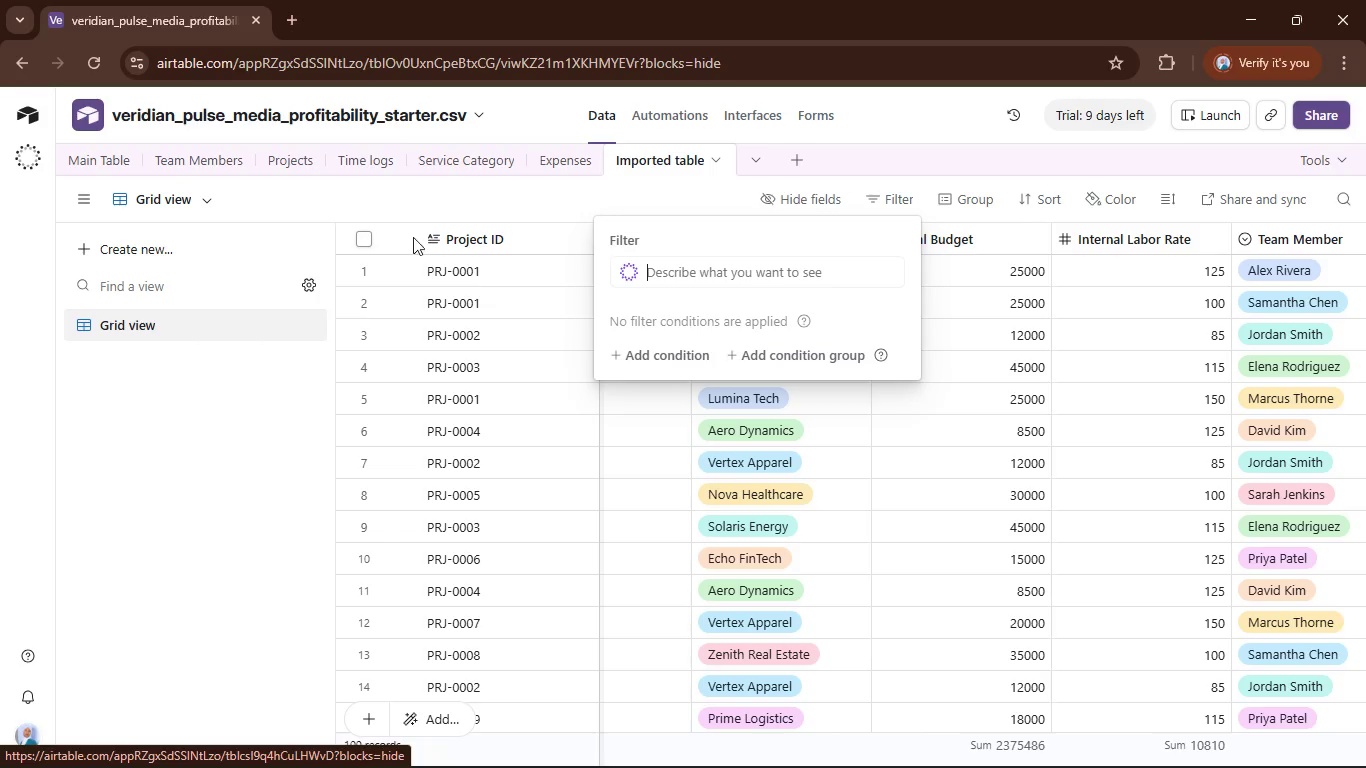 
left_click([88, 157])
 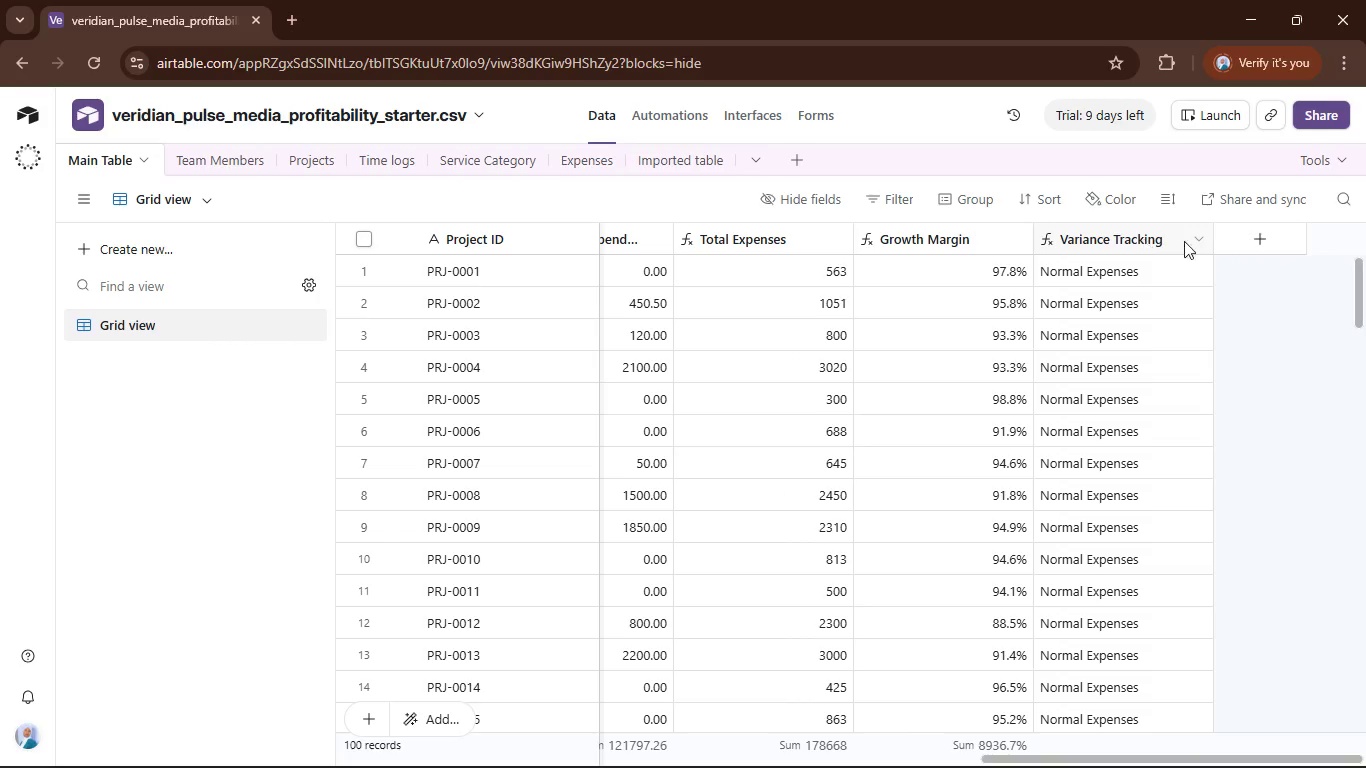 
left_click([1272, 240])
 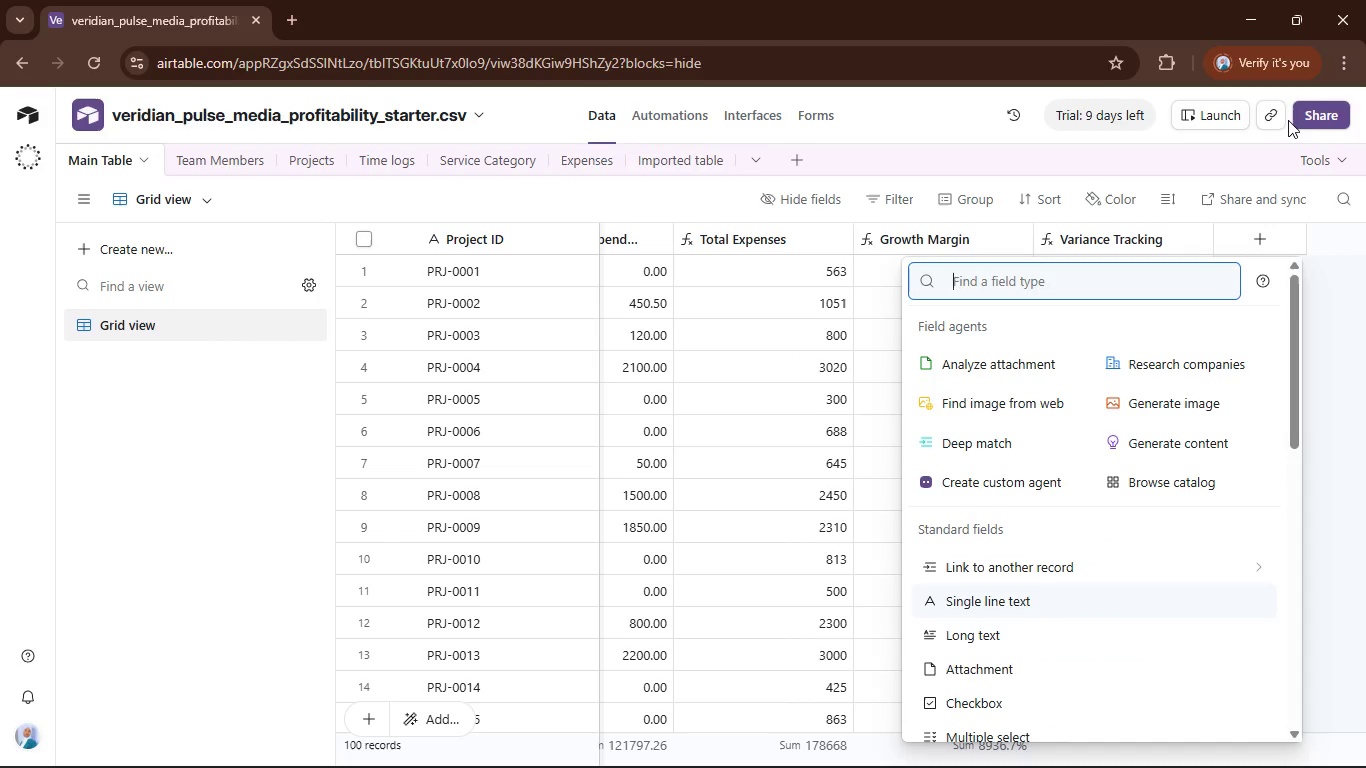 
wait(9.42)
 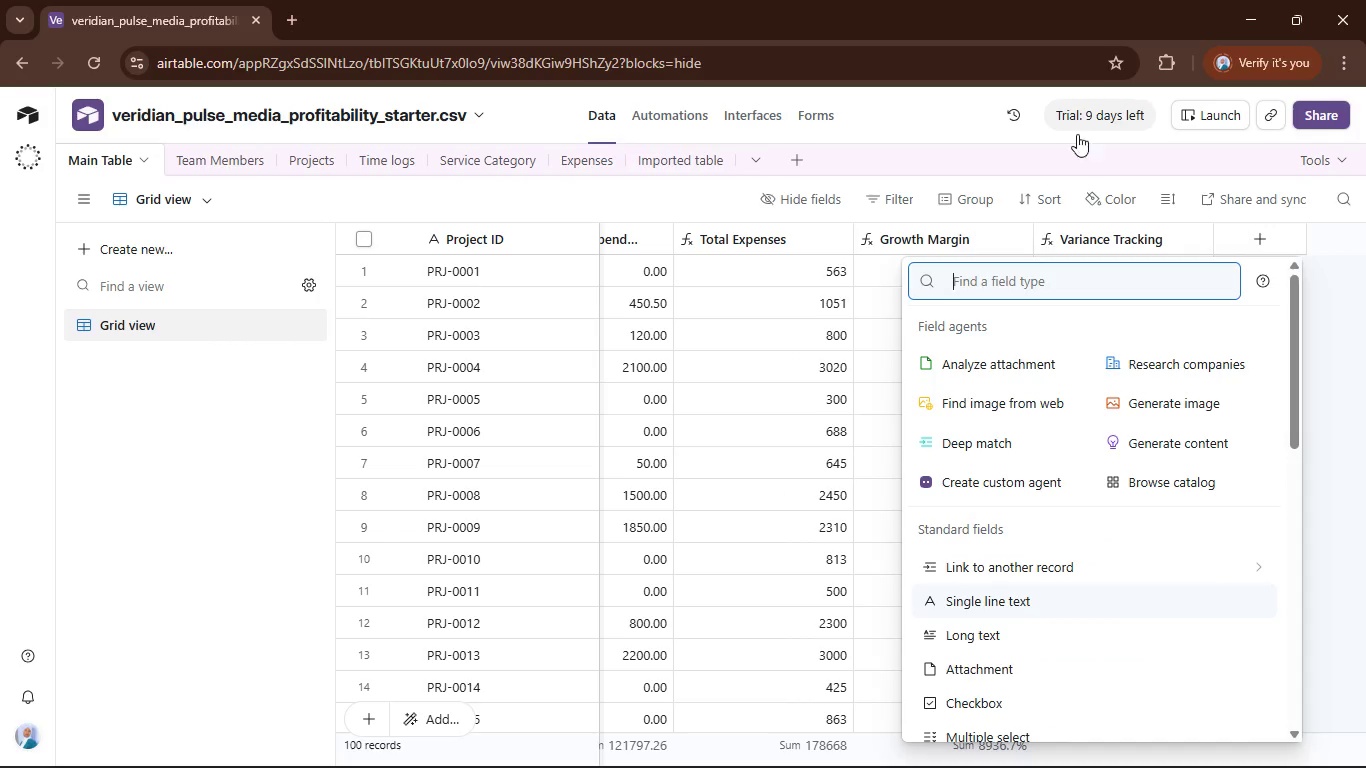 
type(ID)
 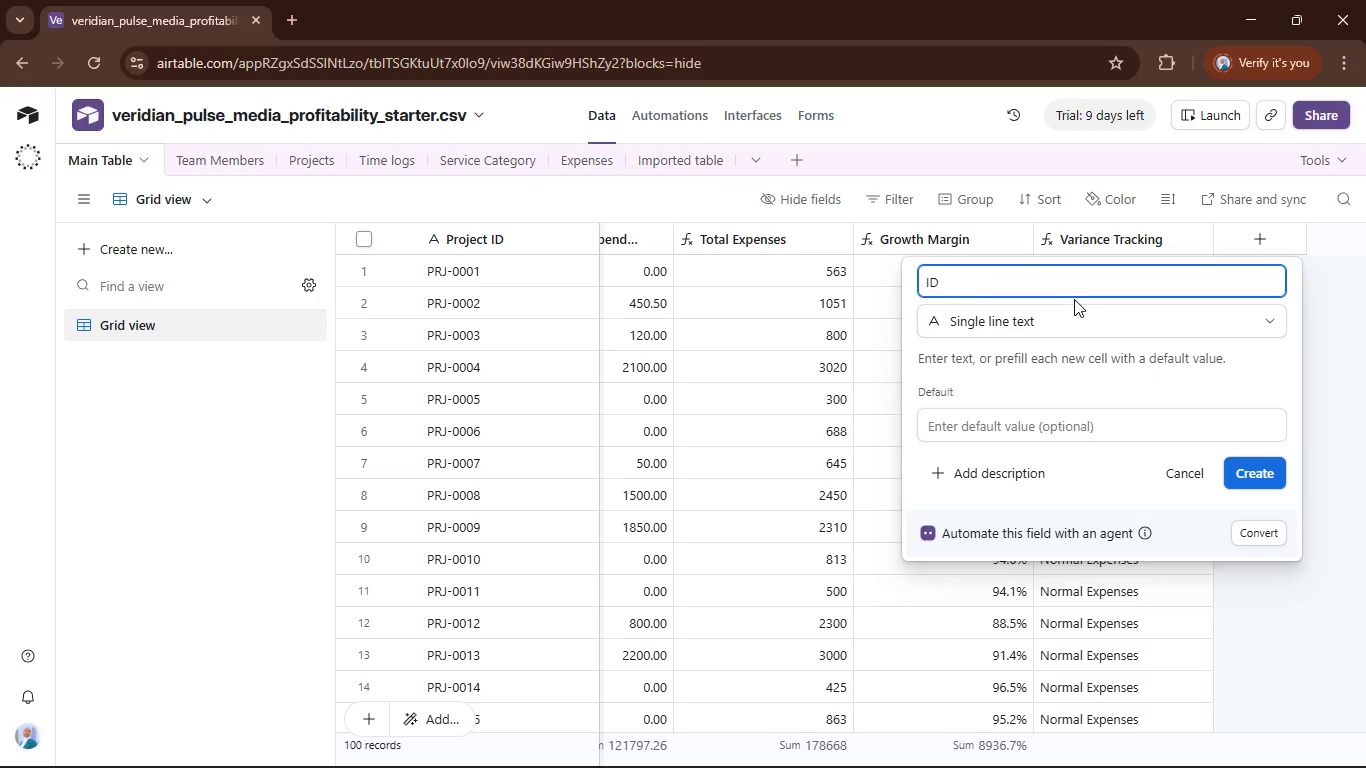 
key(Enter)
 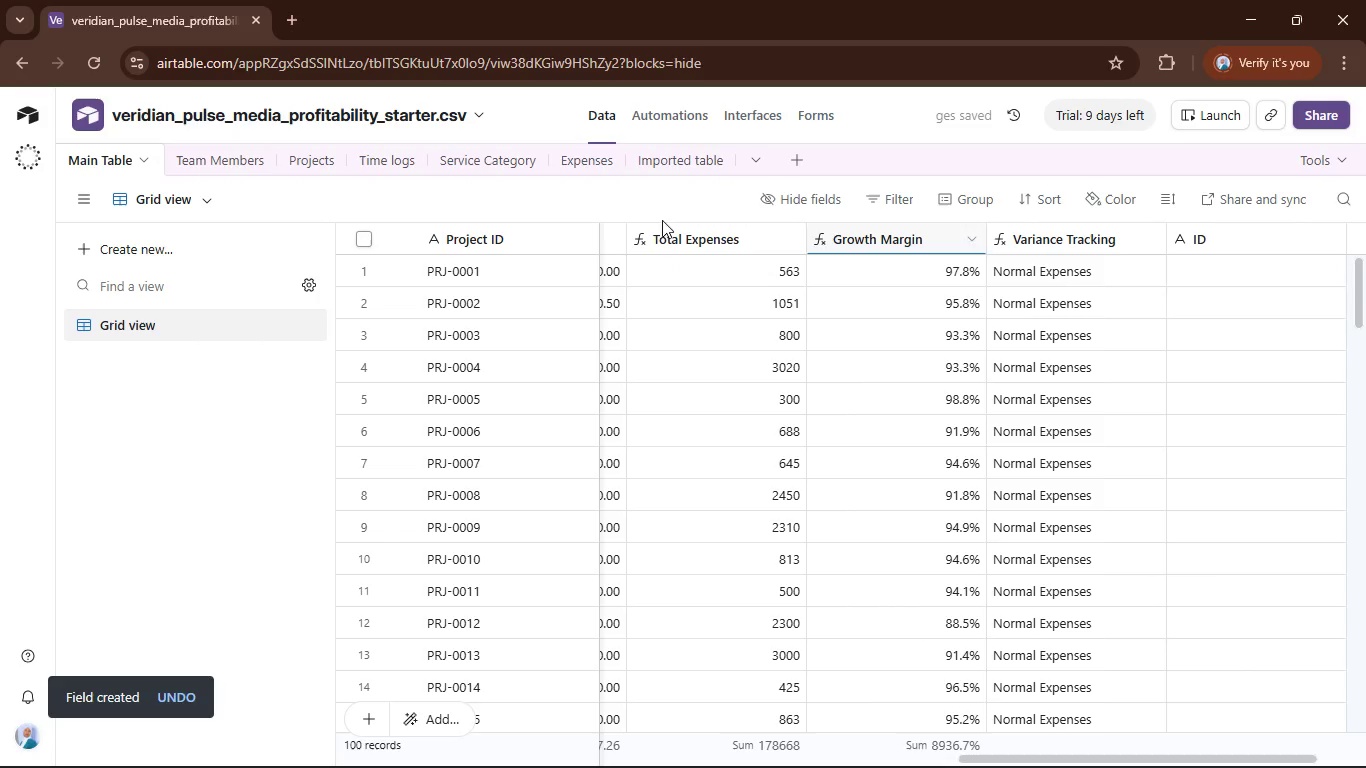 
left_click([663, 163])
 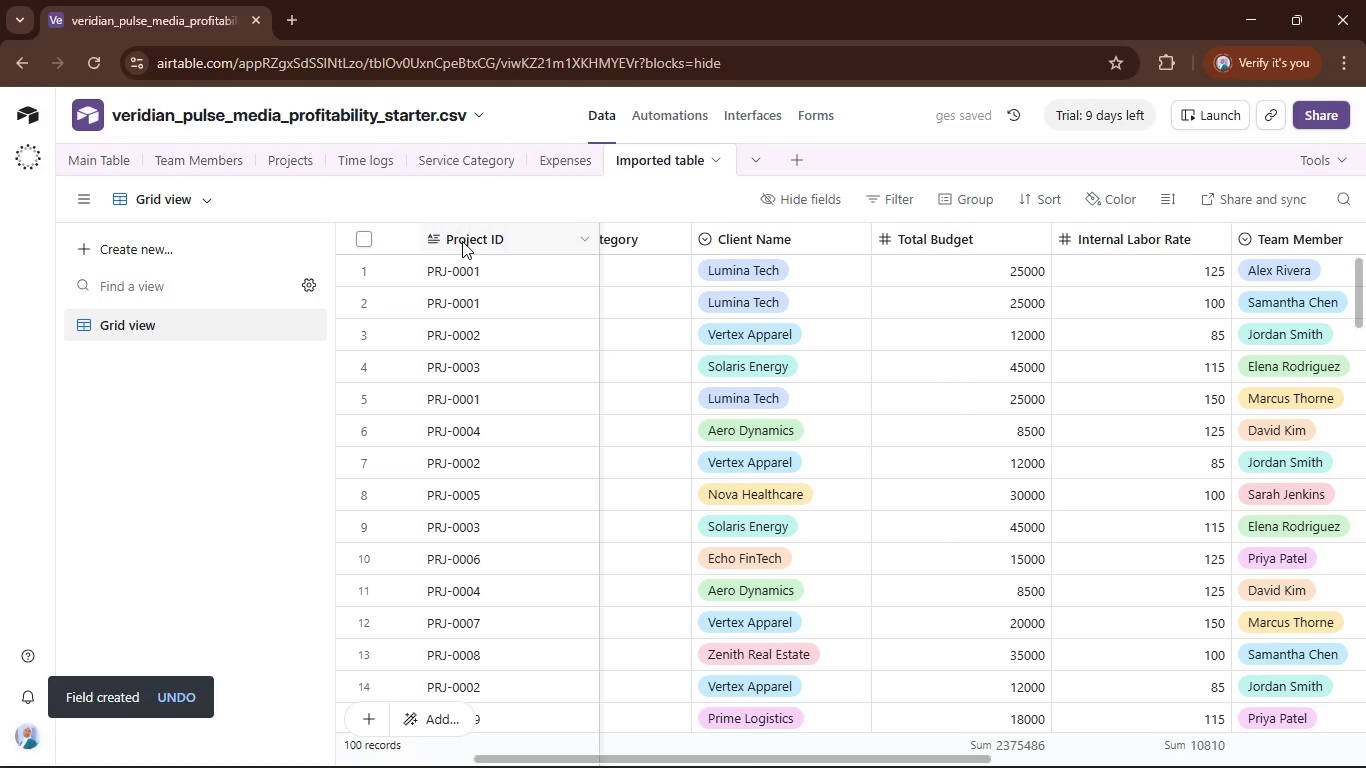 
right_click([462, 241])
 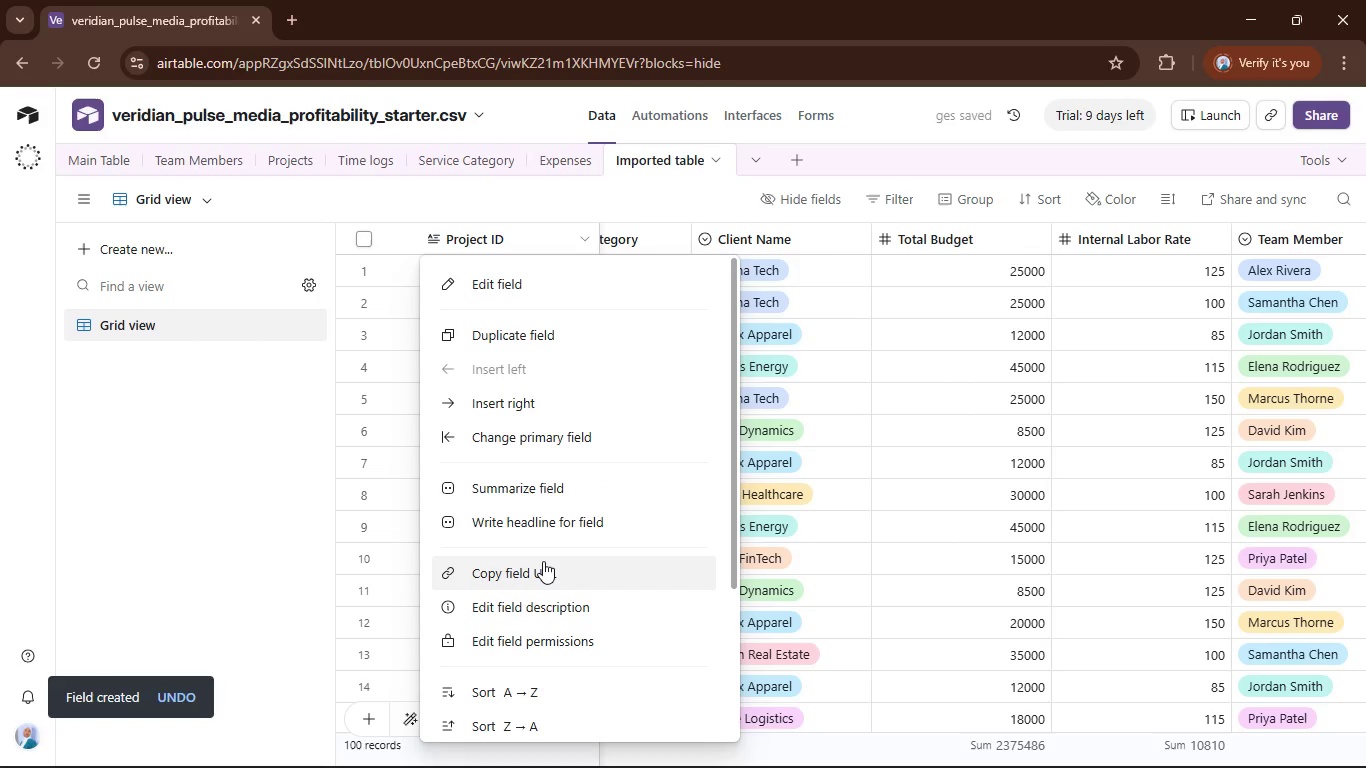 
scroll: coordinate [543, 561], scroll_direction: down, amount: 2.0
 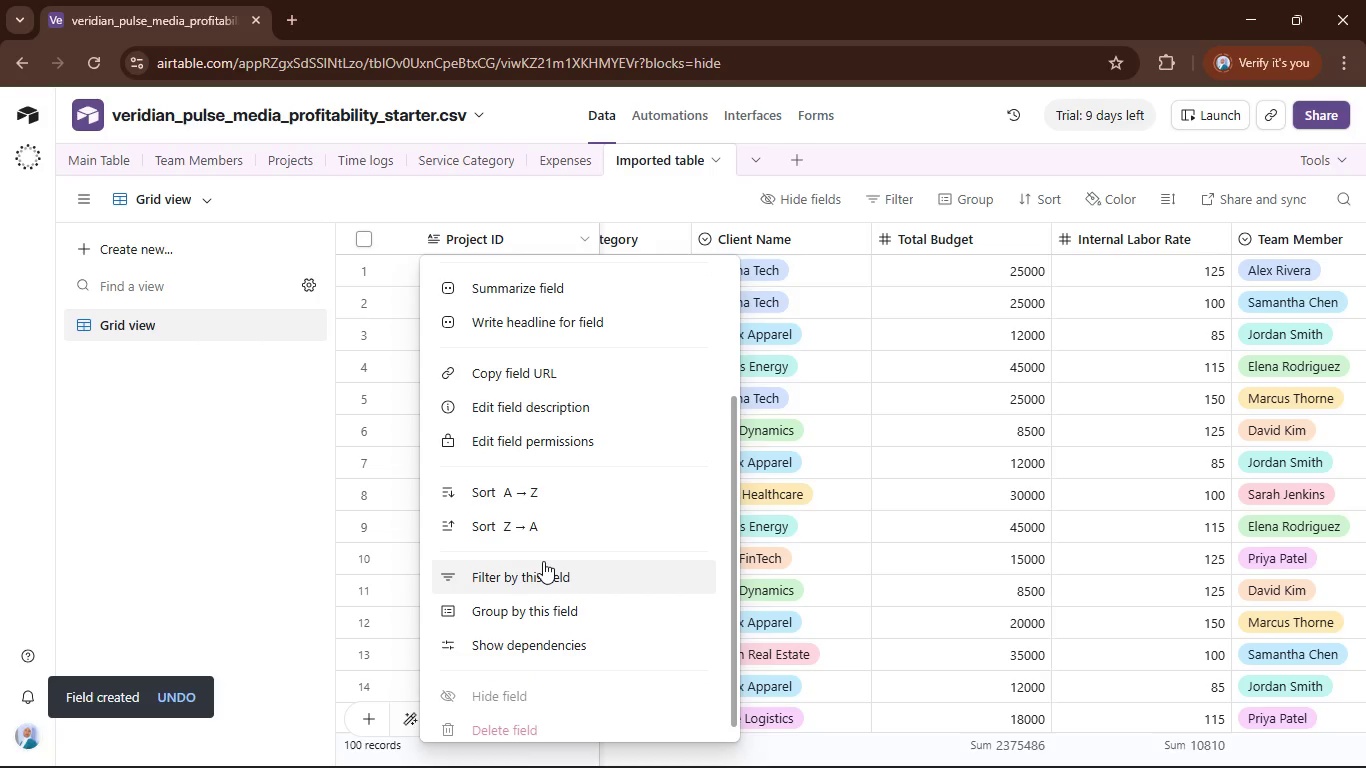 
scroll: coordinate [542, 561], scroll_direction: up, amount: 2.0
 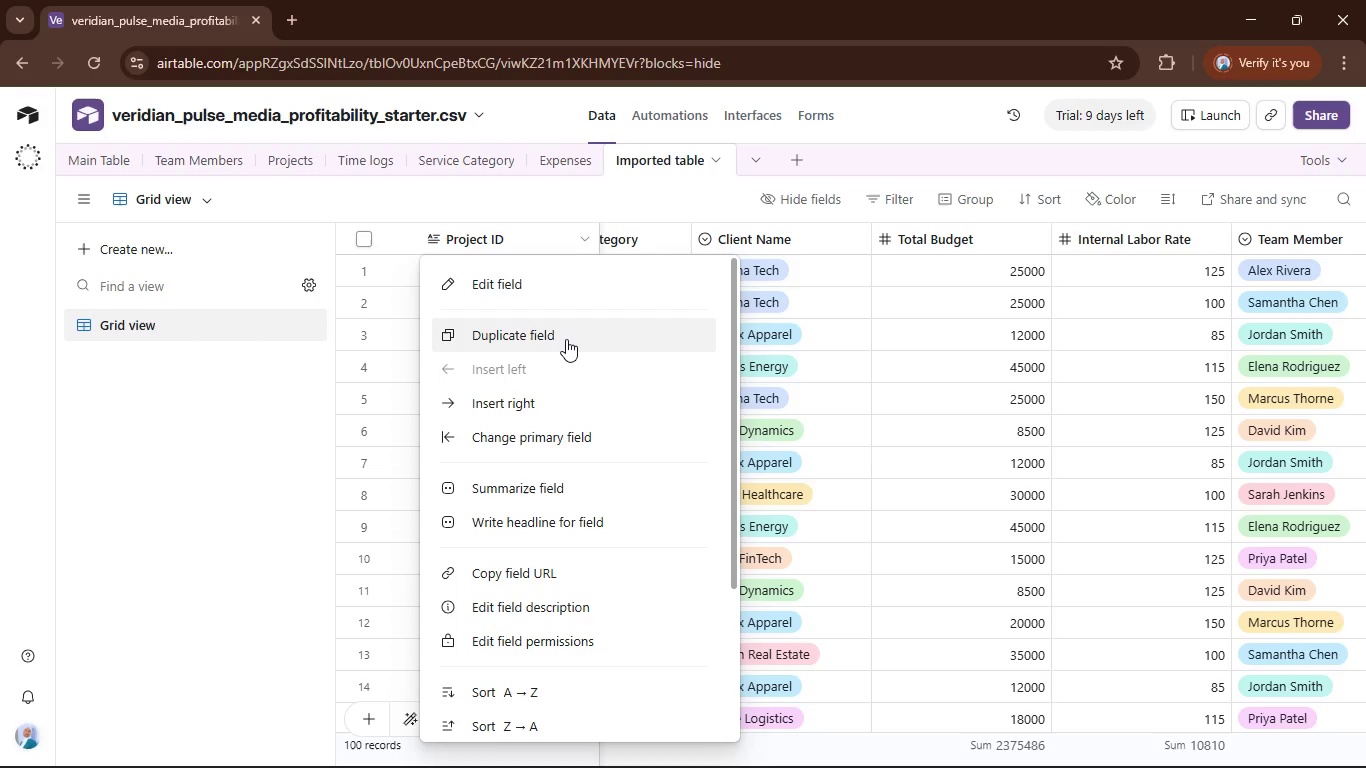 
left_click([505, 245])
 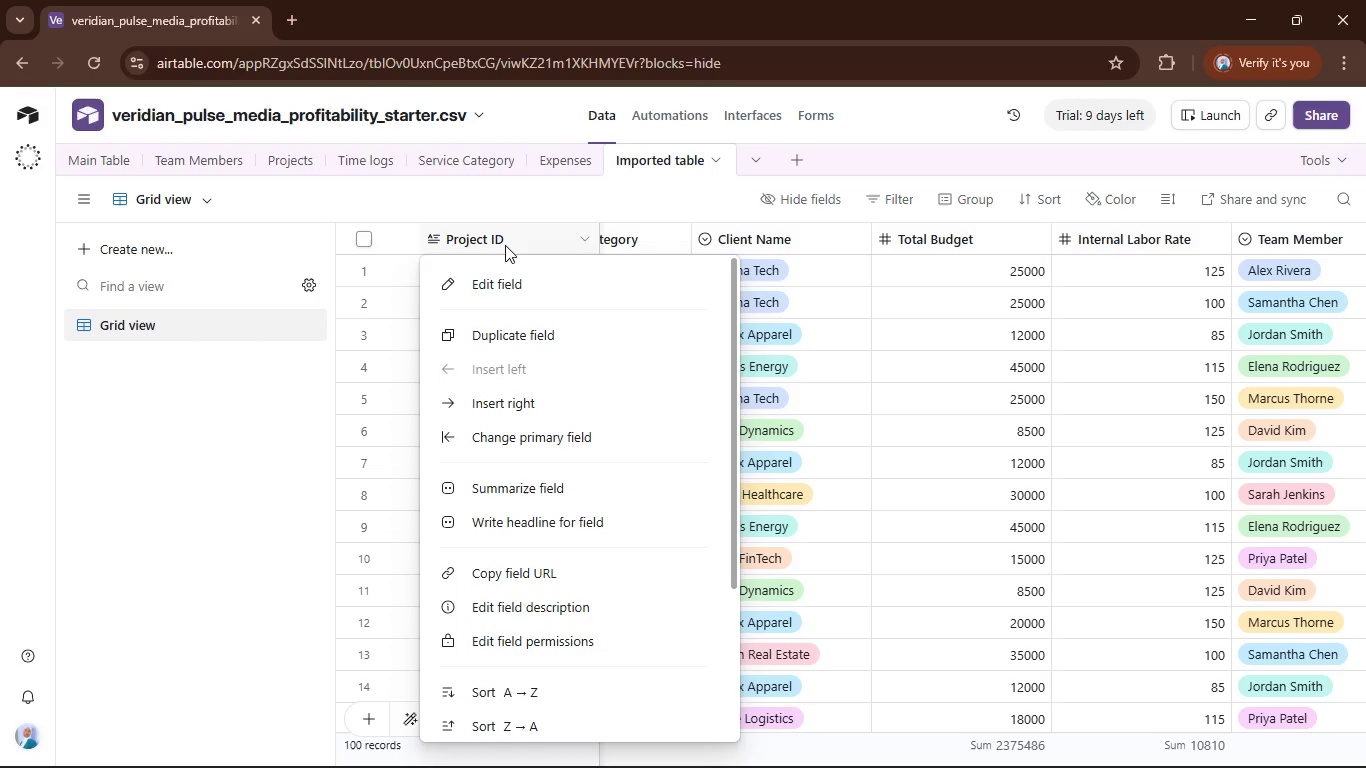 
right_click([505, 245])
 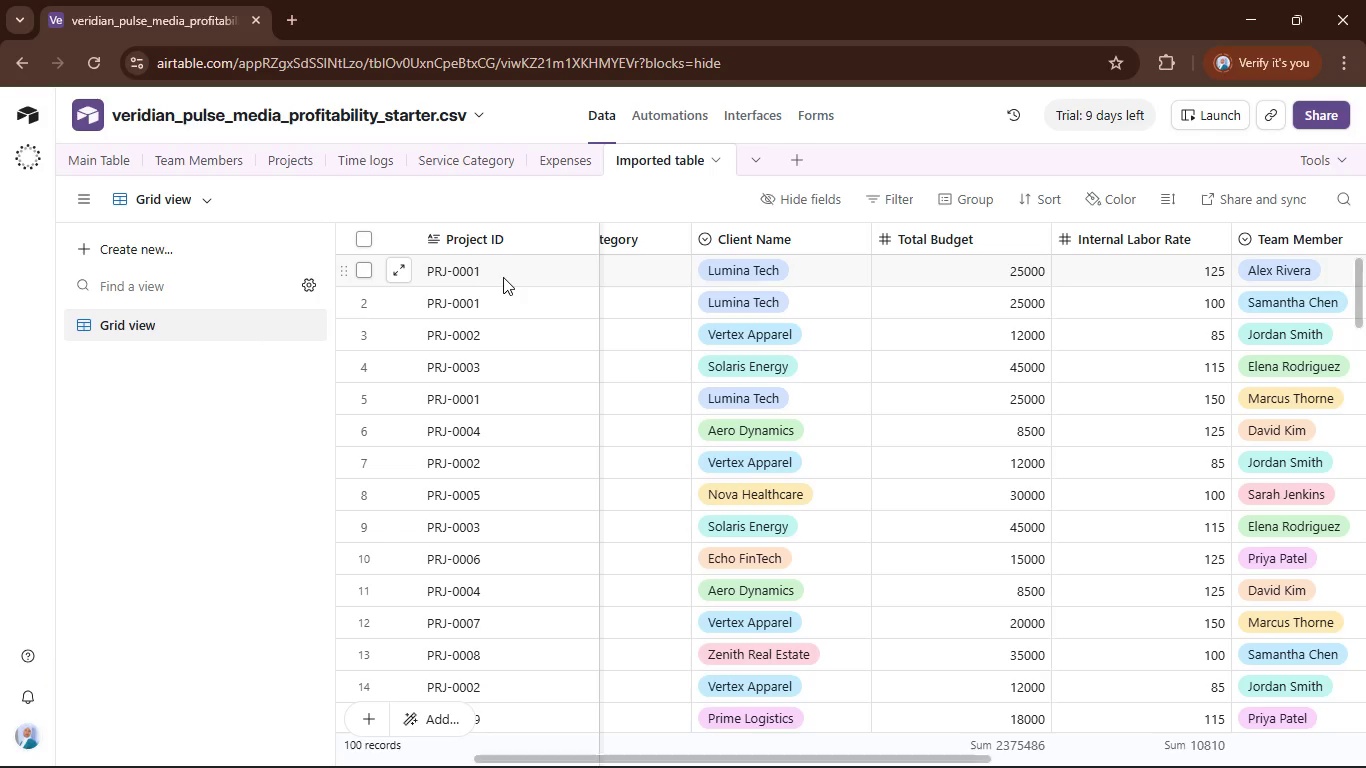 
left_click([503, 277])
 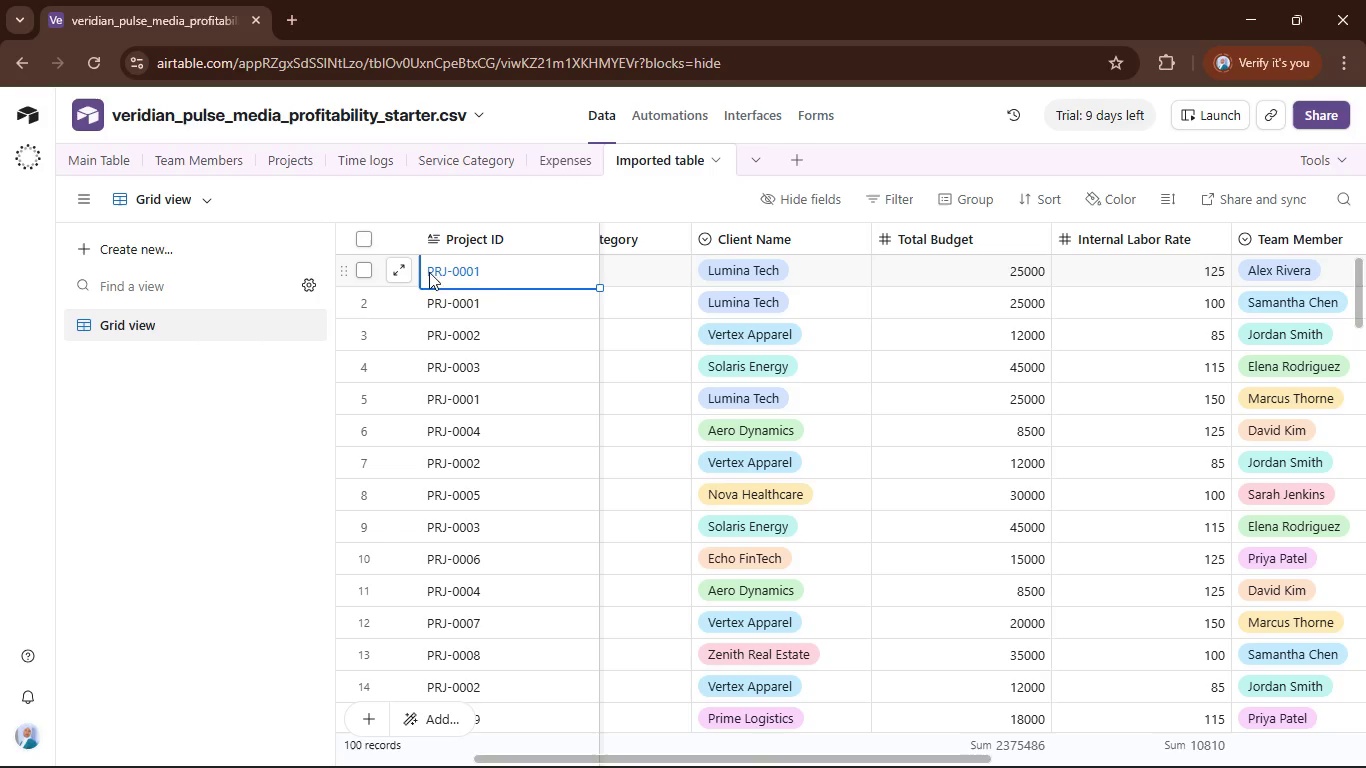 
right_click([495, 273])
 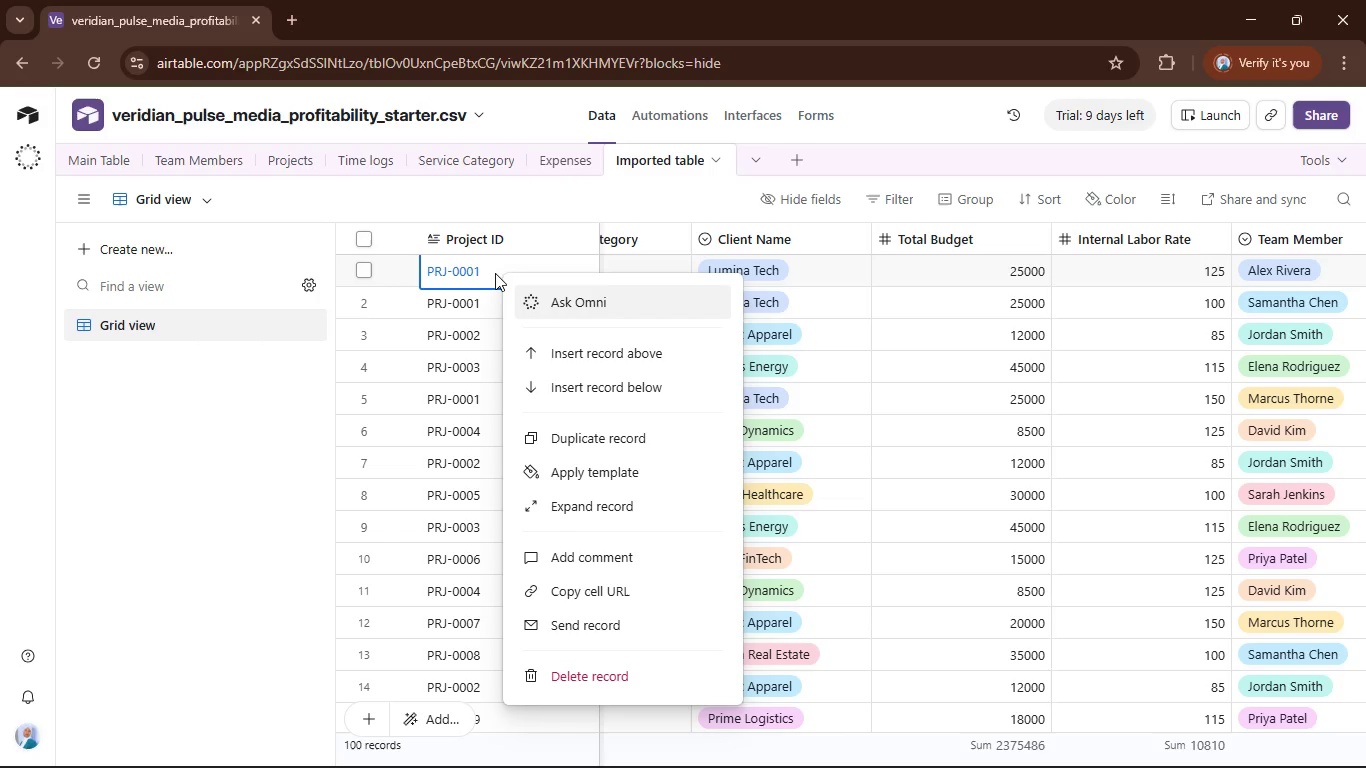 
left_click([518, 208])
 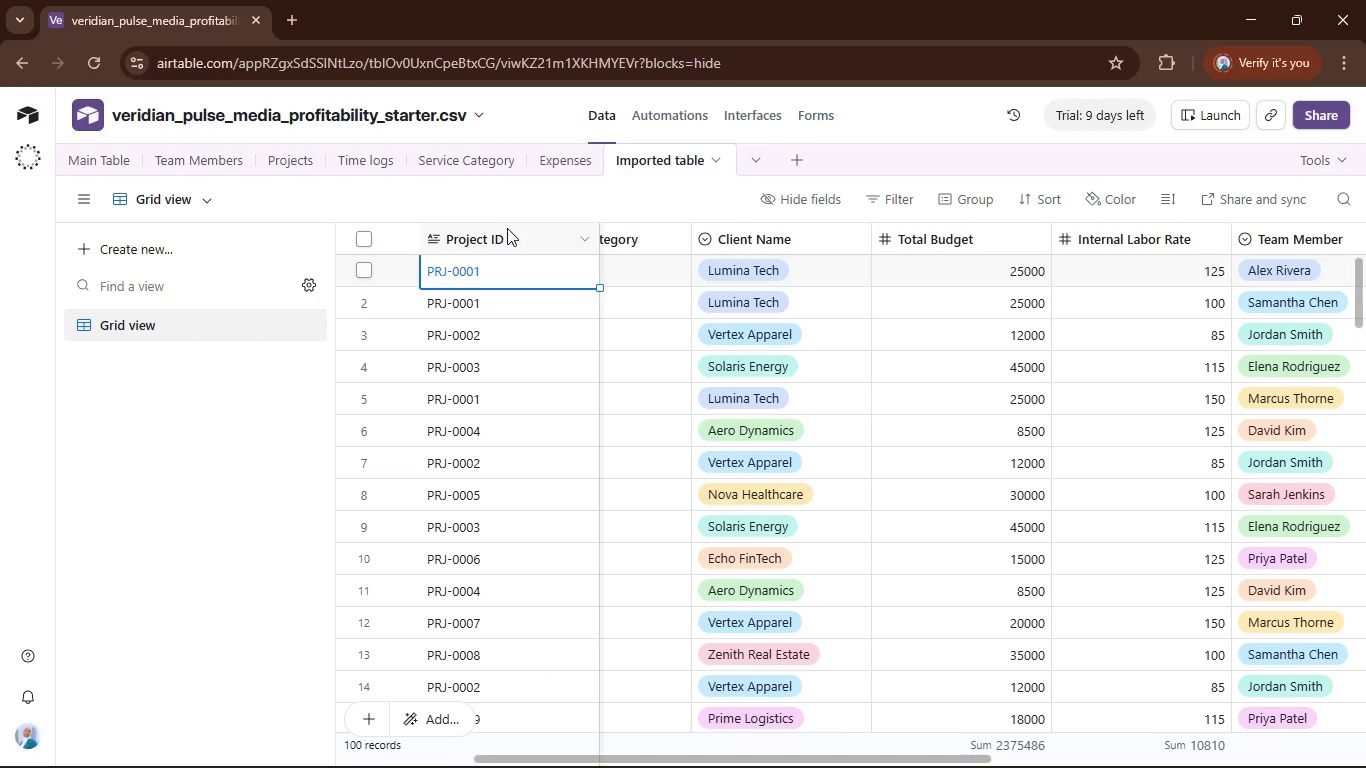 
right_click([505, 233])
 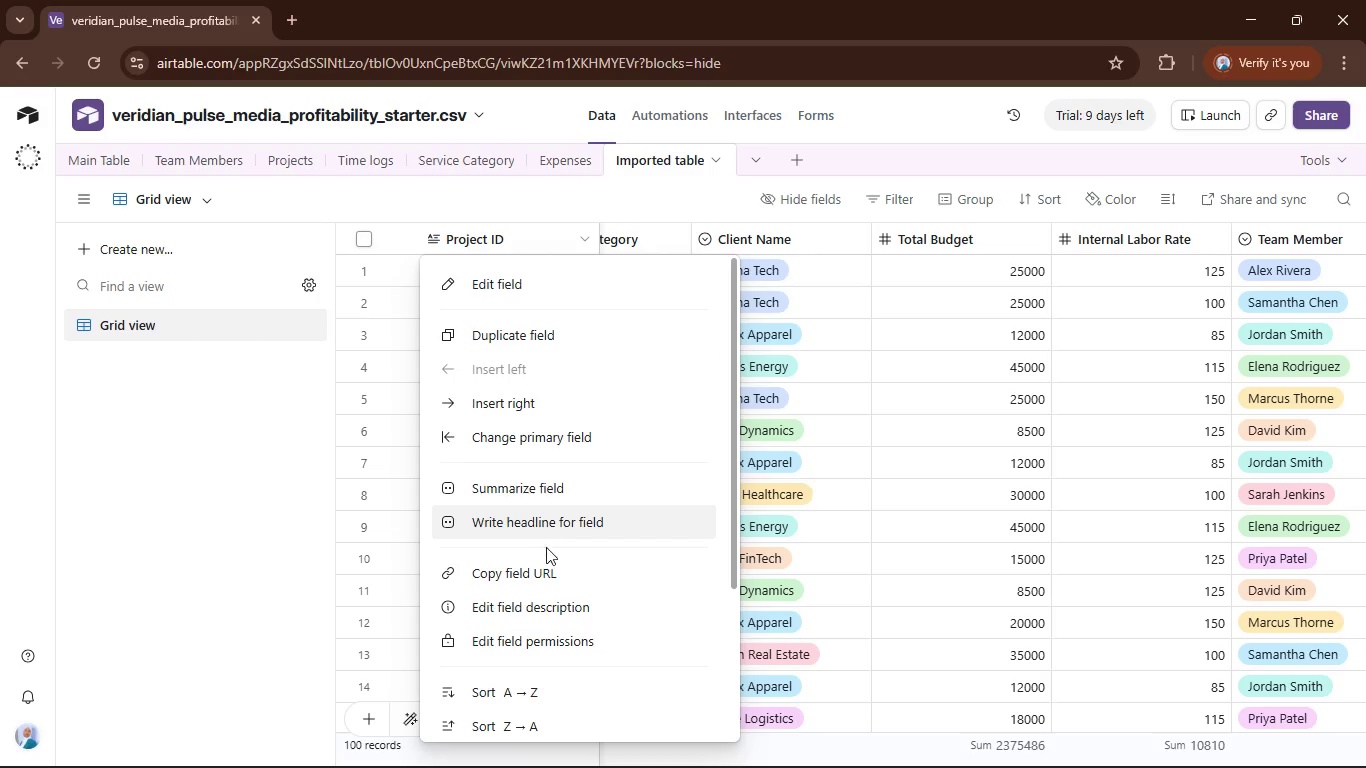 
left_click([546, 563])
 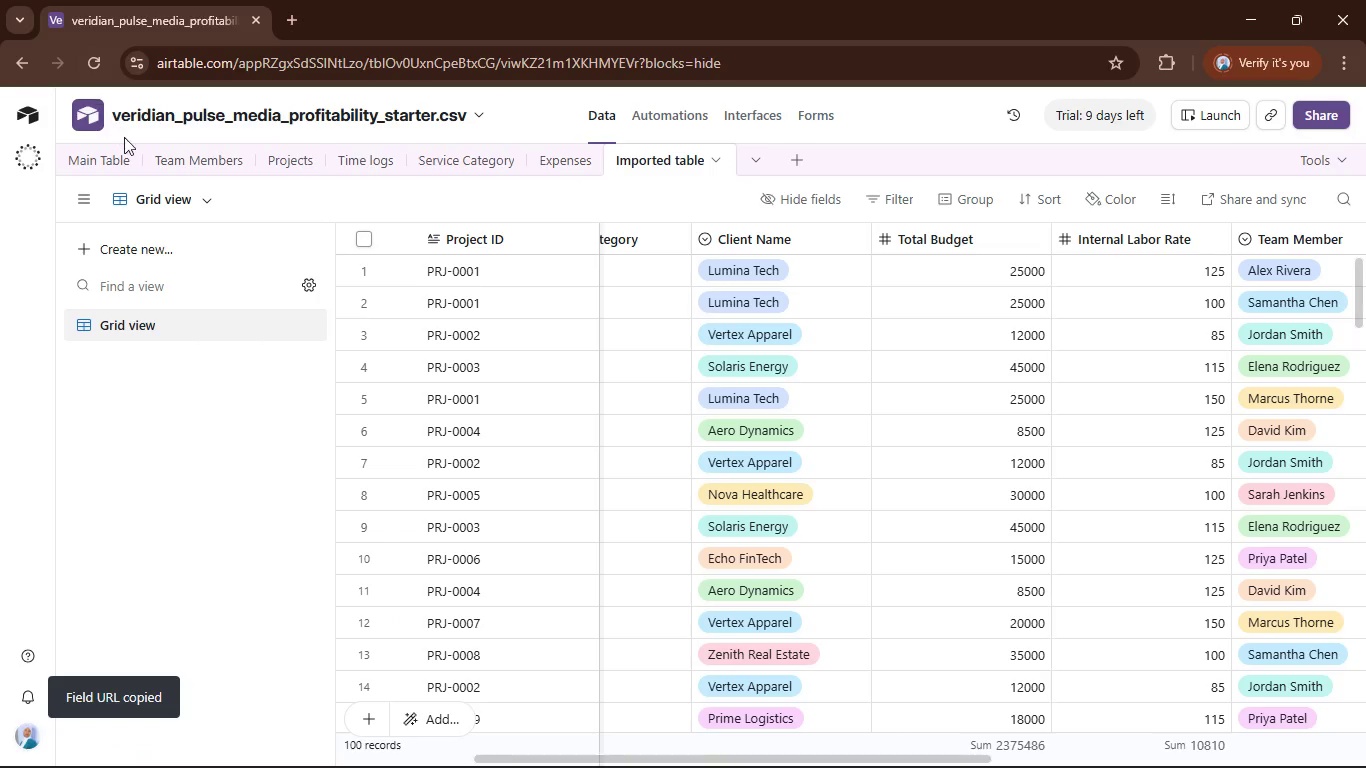 
left_click([126, 159])
 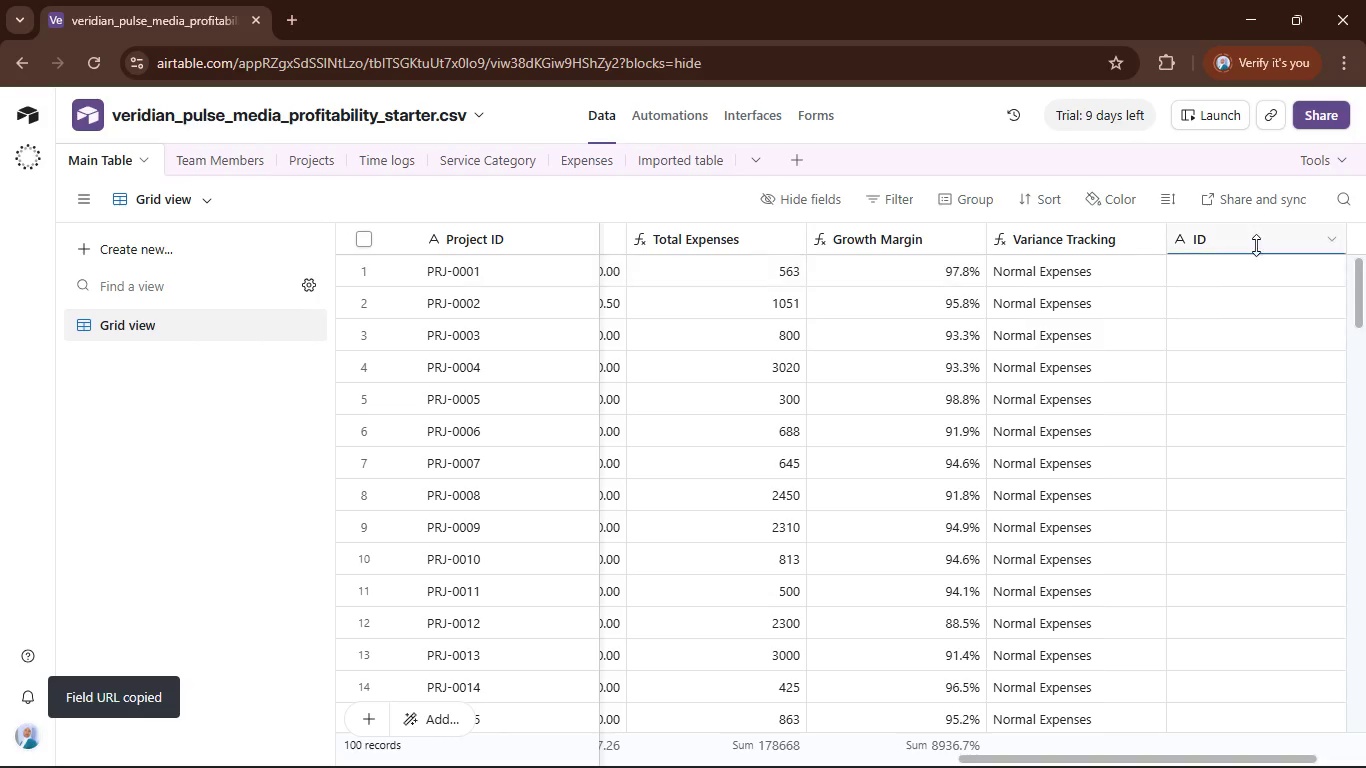 
right_click([1252, 242])
 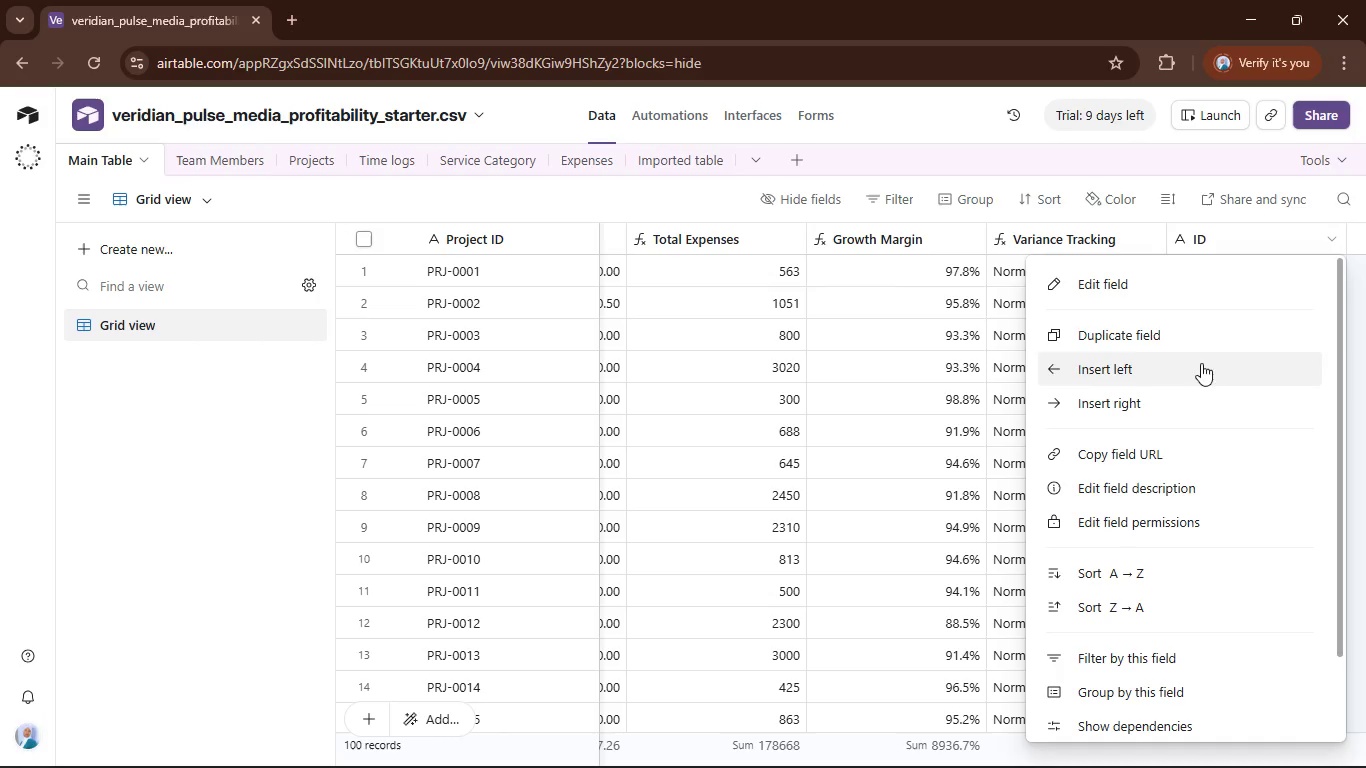 
left_click([1207, 237])
 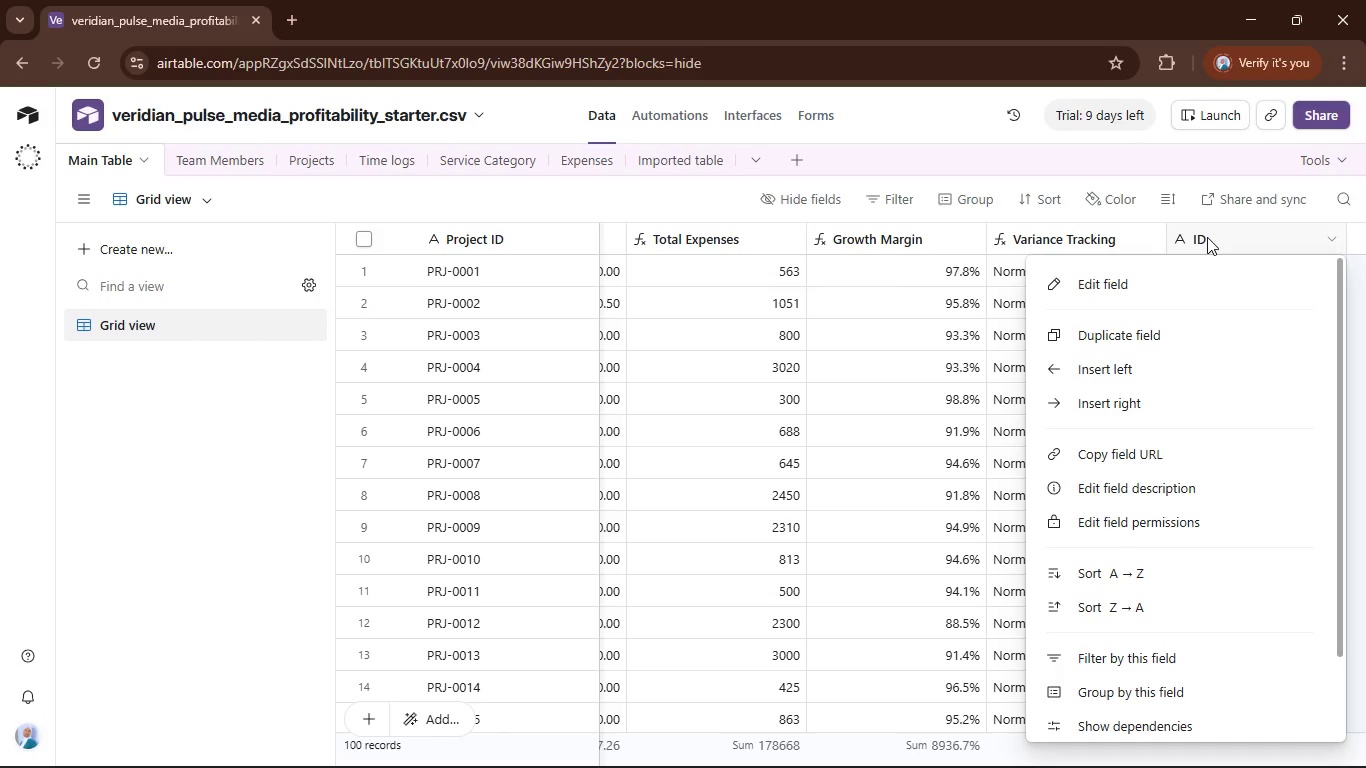 
key(Control+V)
 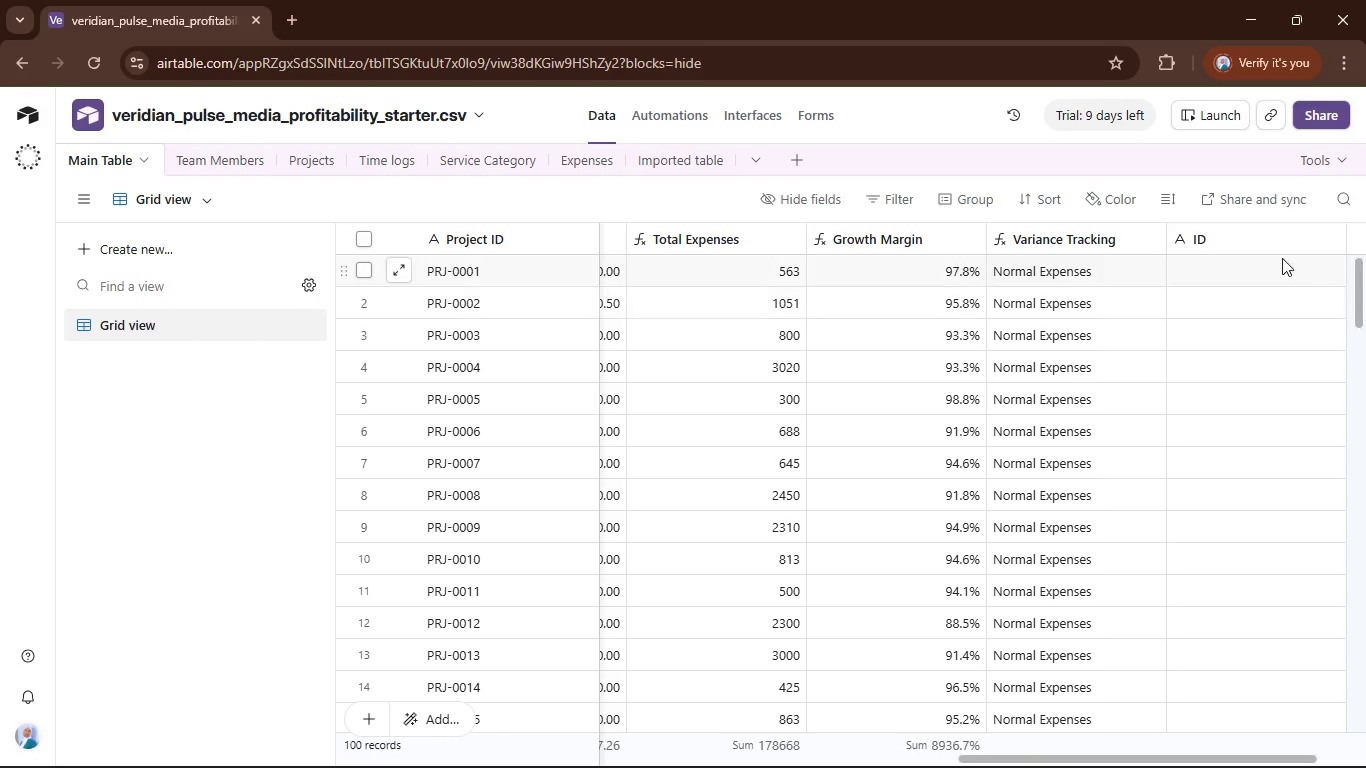 
left_click([1261, 238])
 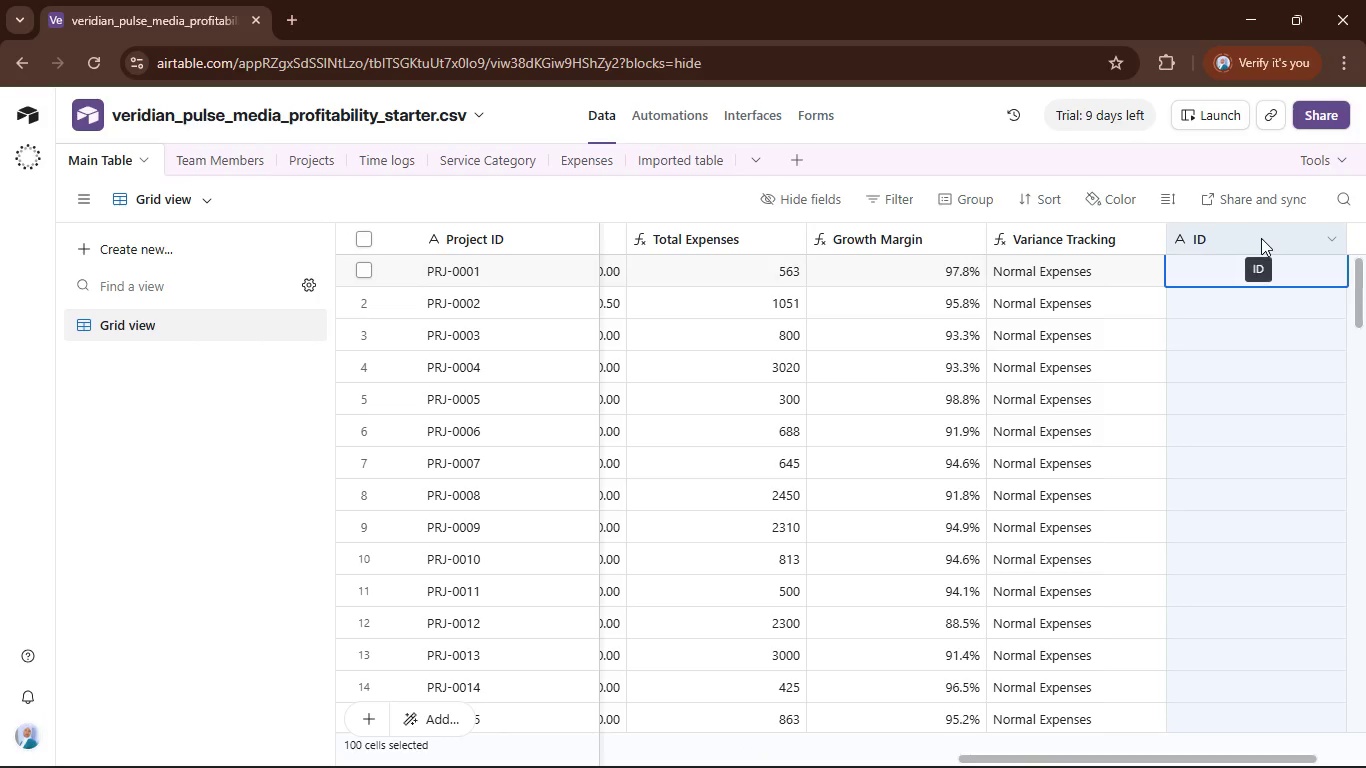 
key(Control+V)
 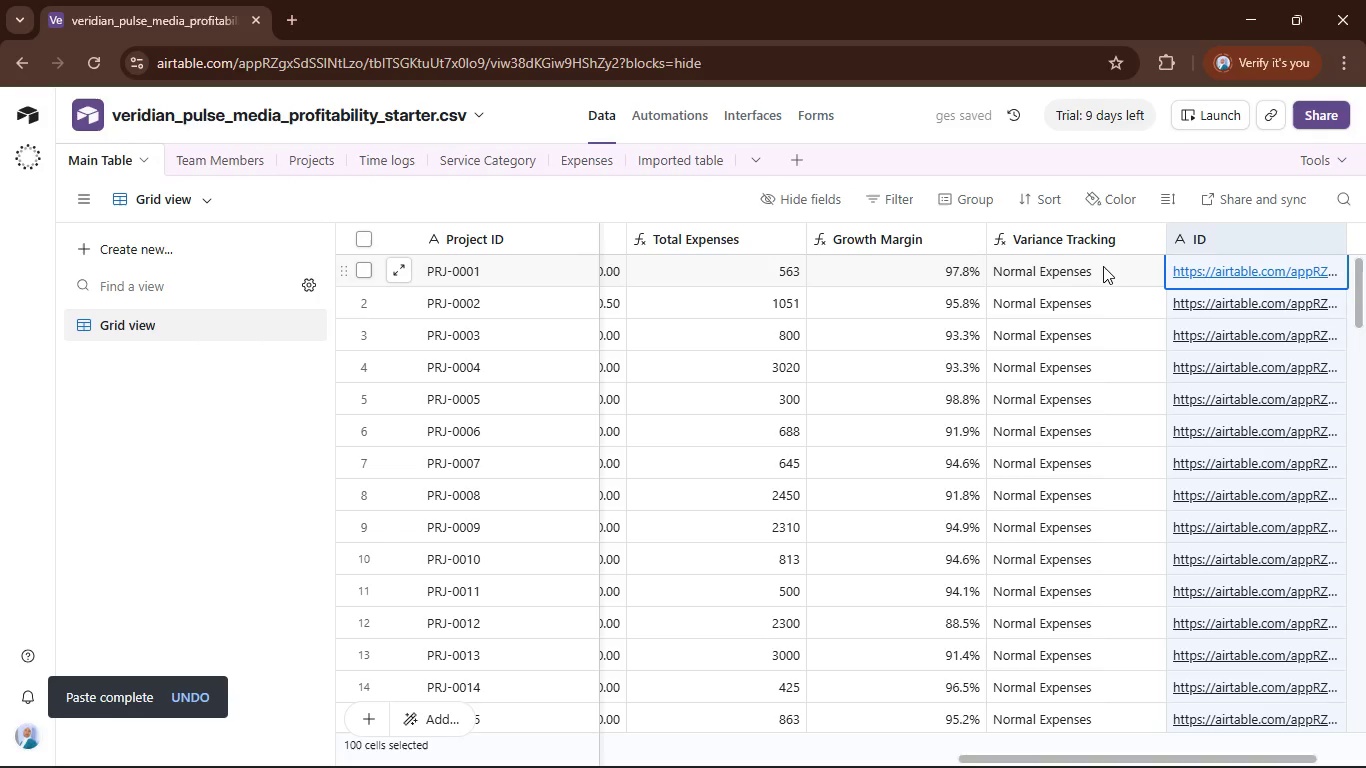 
hold_key(key=ControlLeft, duration=0.81)
 